 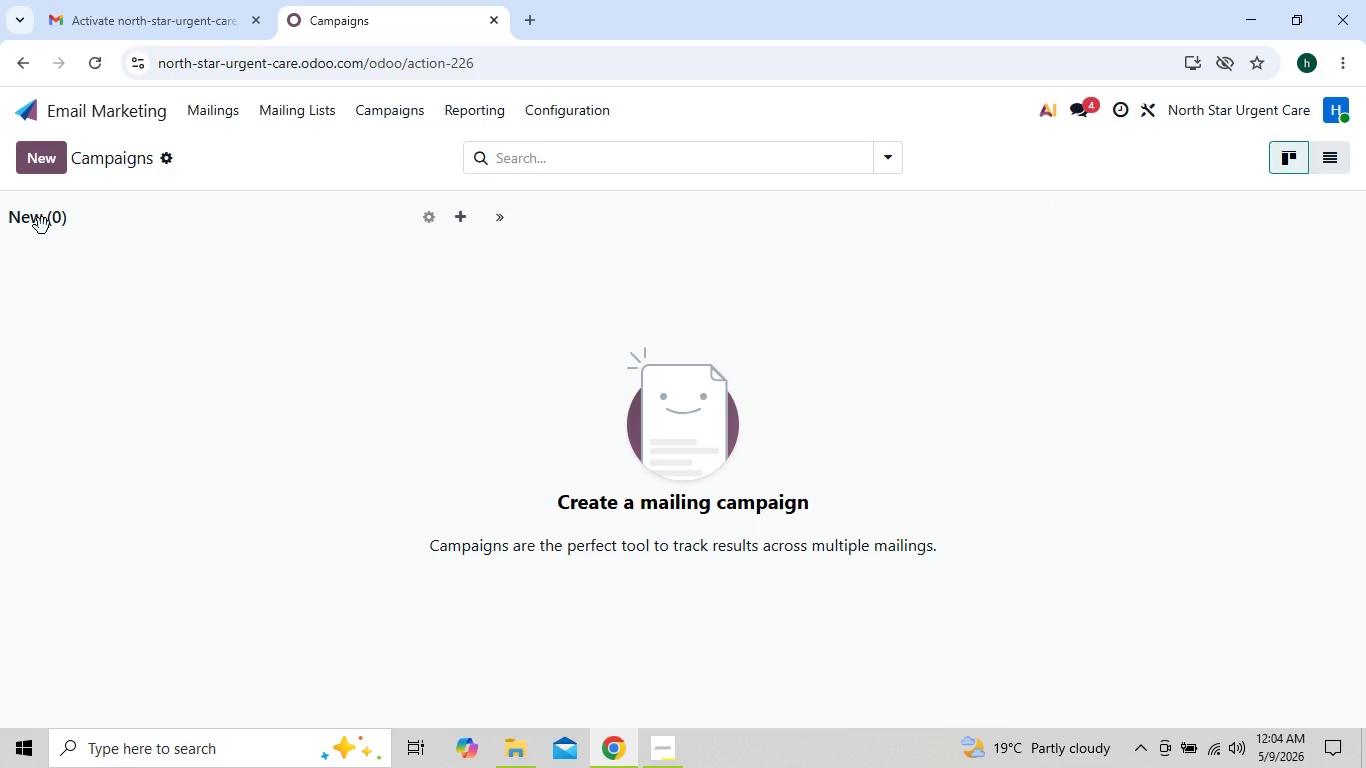 
left_click([53, 170])
 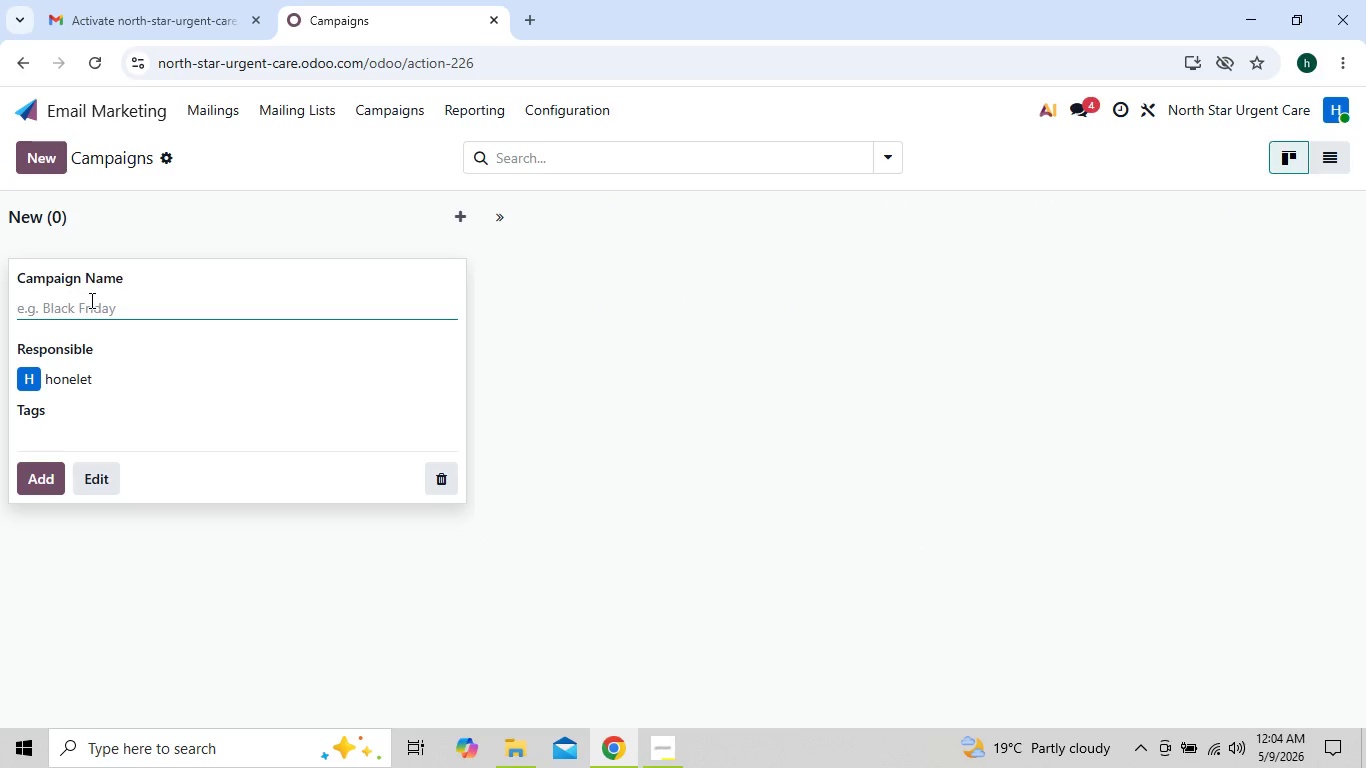 
left_click([90, 301])
 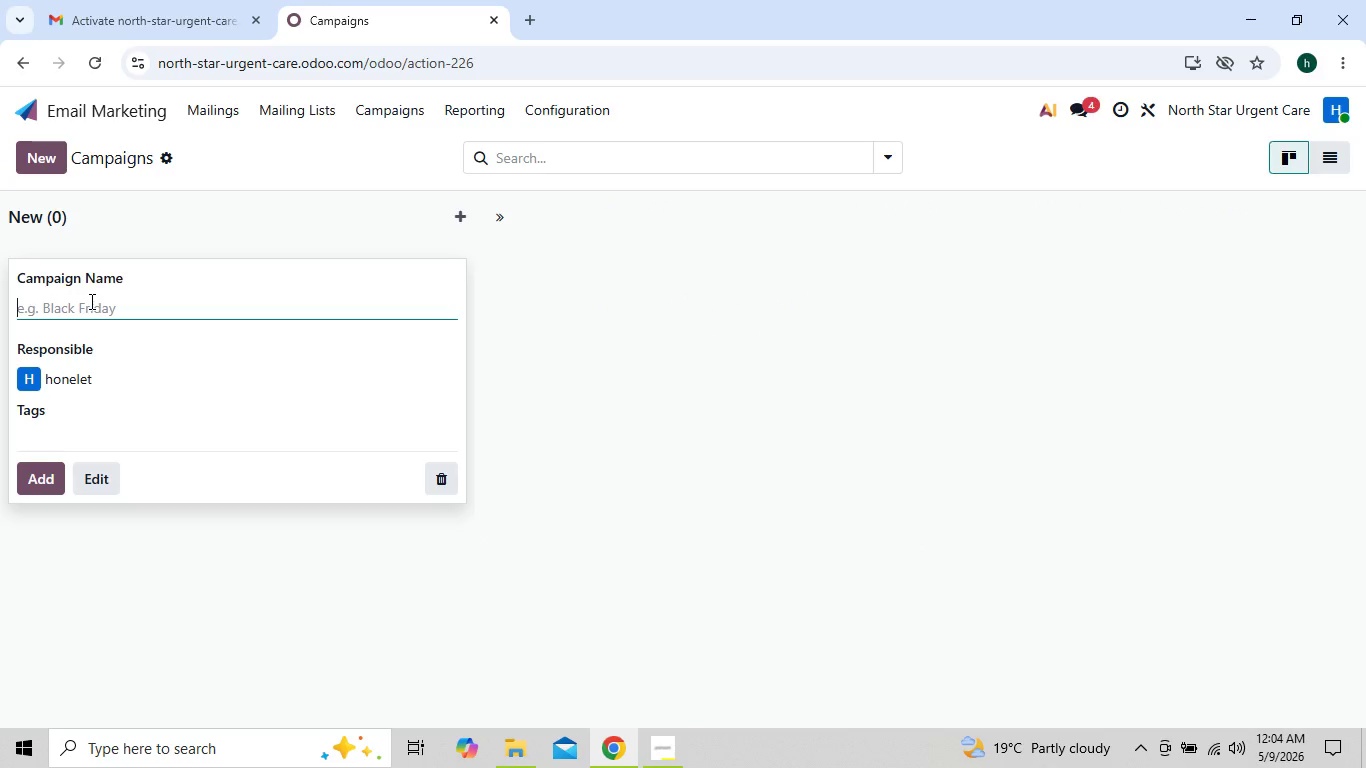 
key(Control+V)
 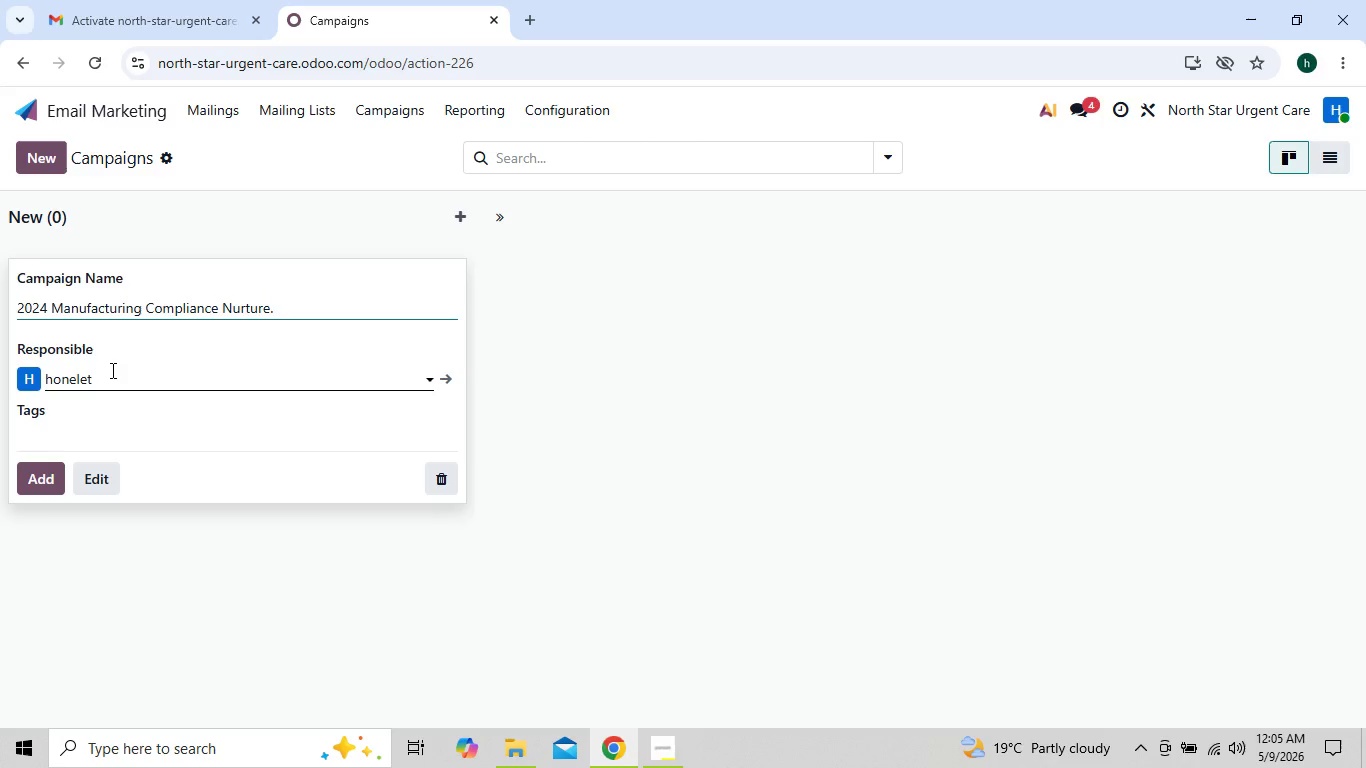 
wait(13.88)
 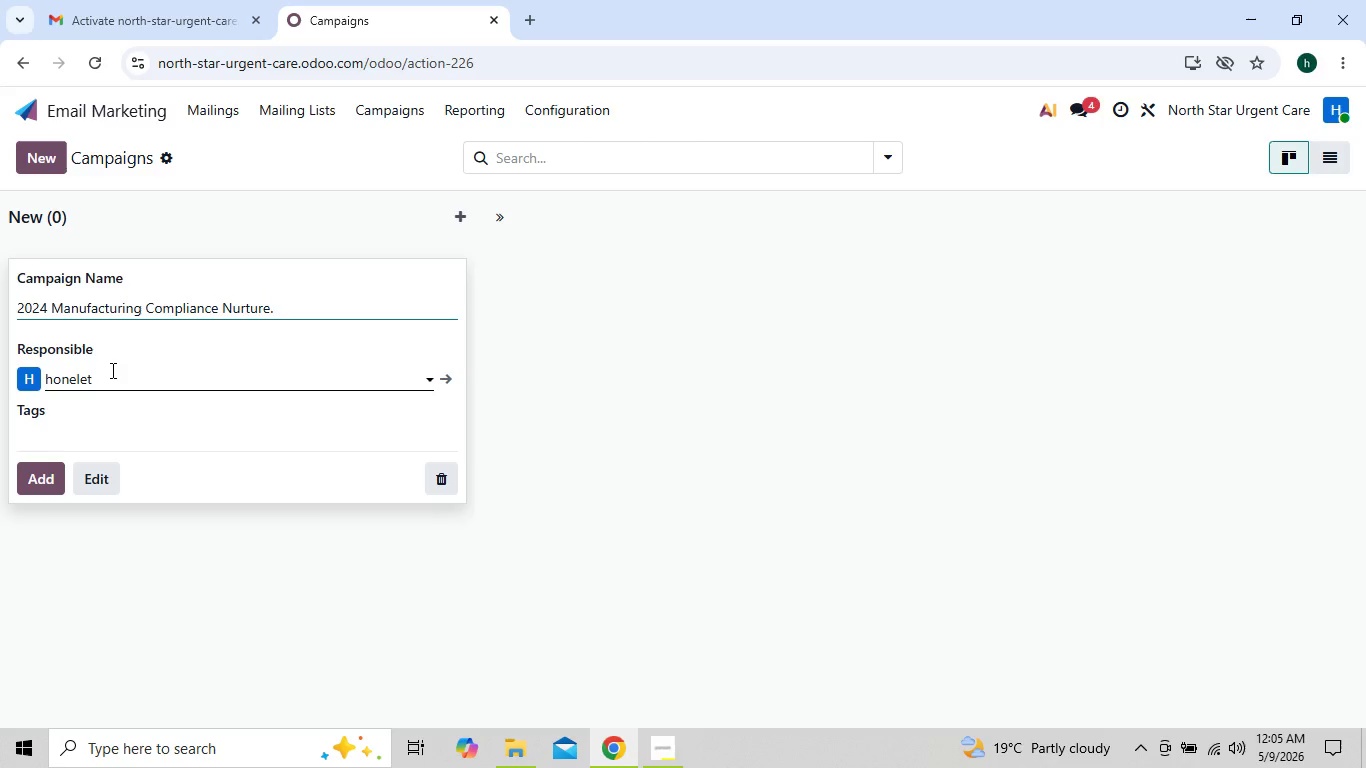 
left_click([117, 372])
 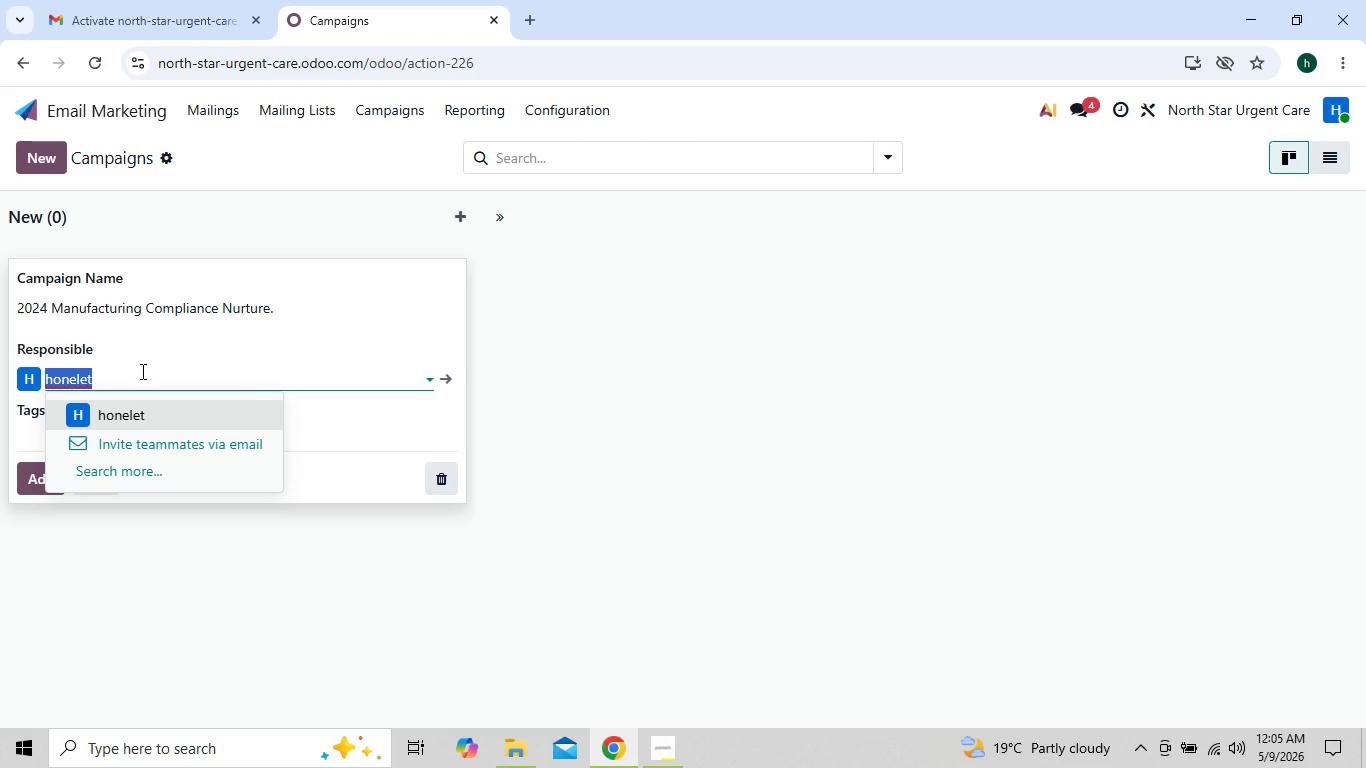 
left_click_drag(start_coordinate=[142, 371], to_coordinate=[201, 364])
 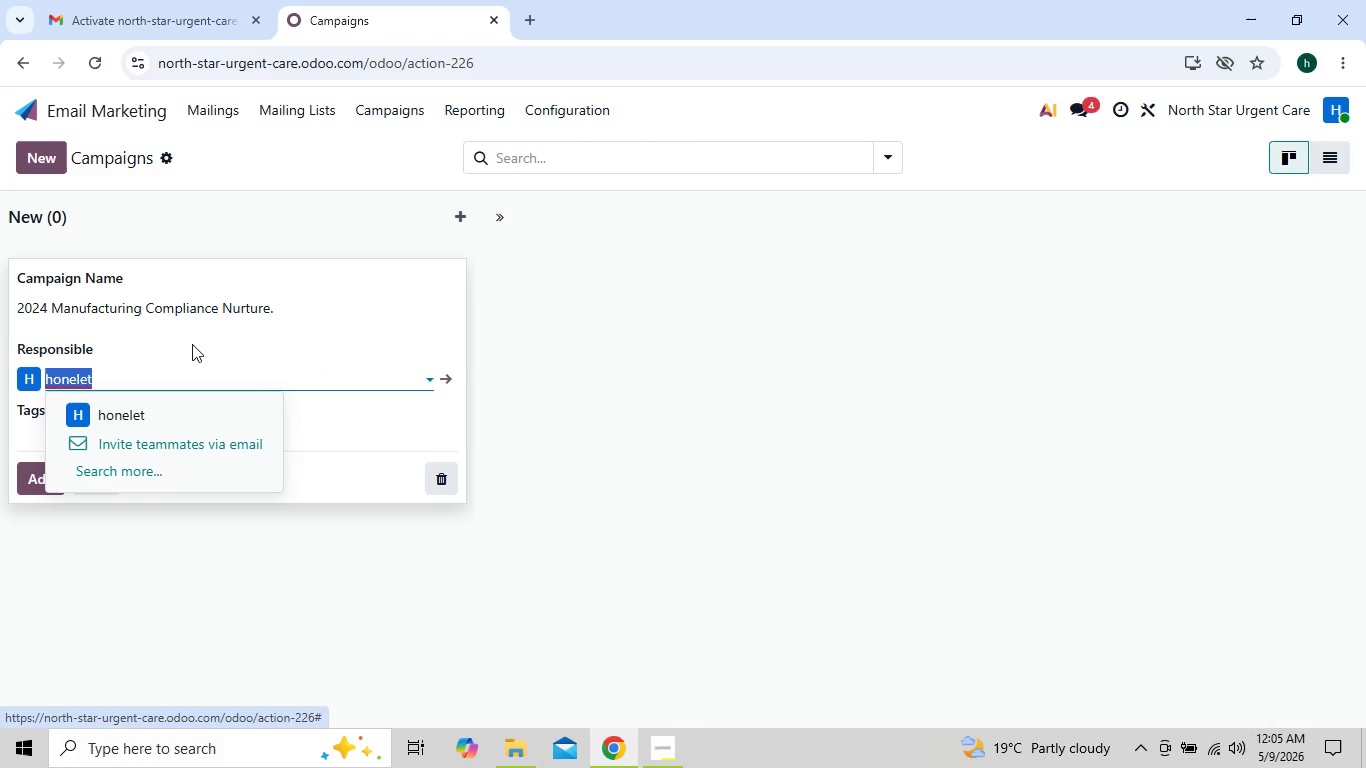 
left_click([190, 379])
 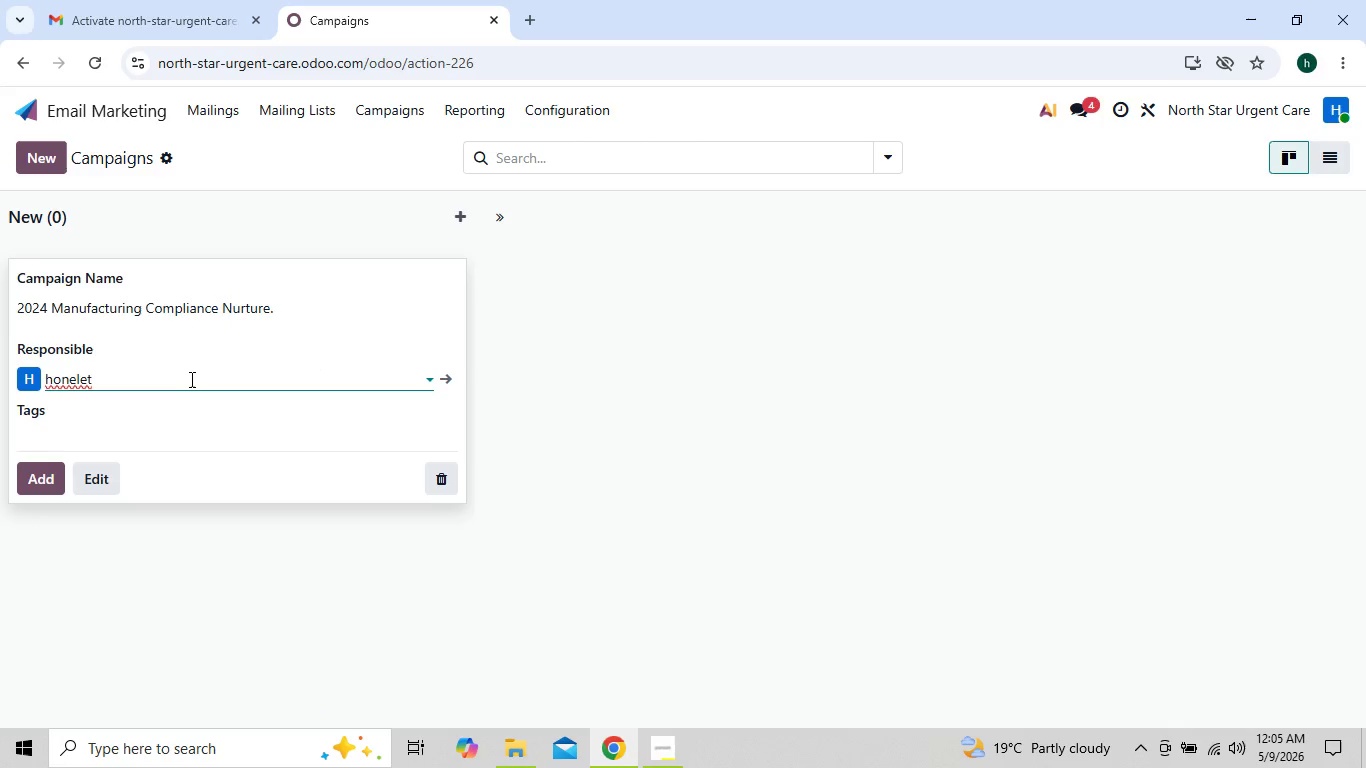 
hold_key(key=Backspace, duration=0.75)
 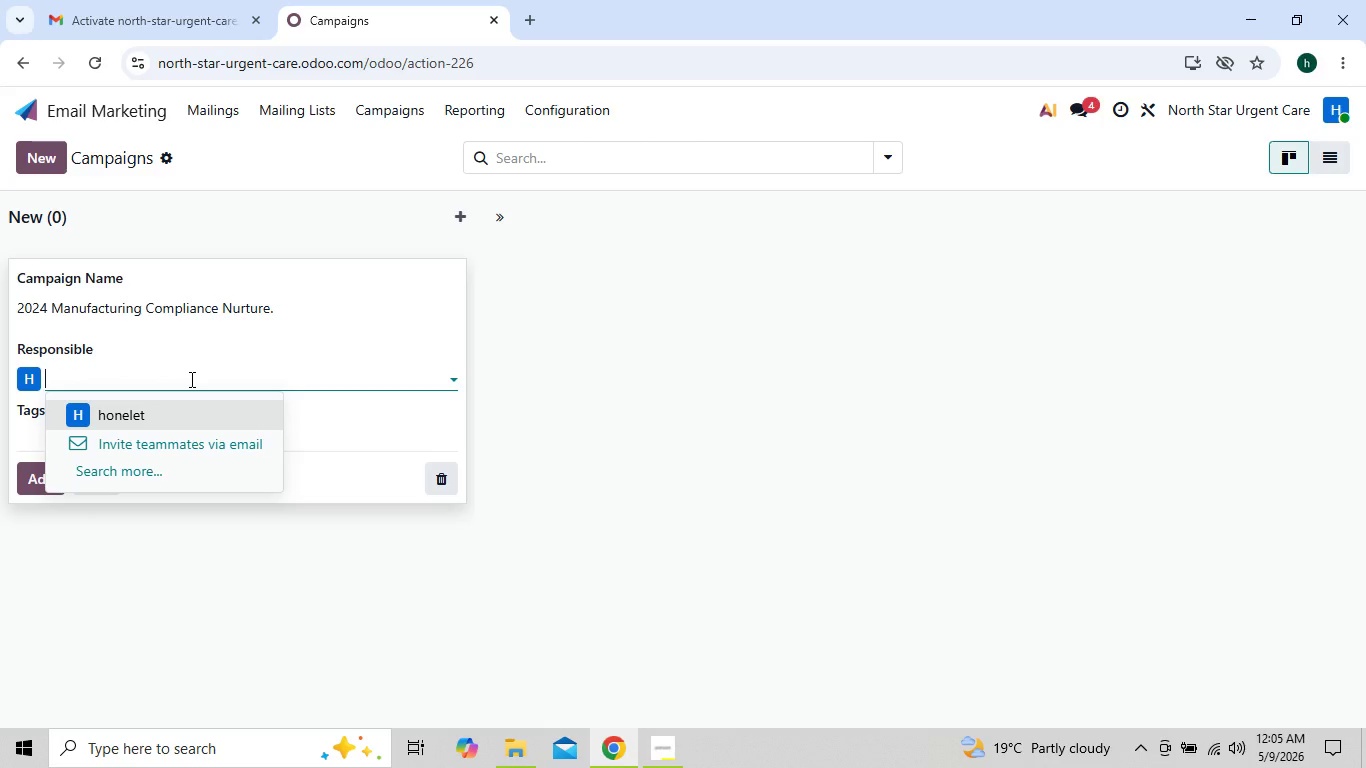 
type(Sales manager)
 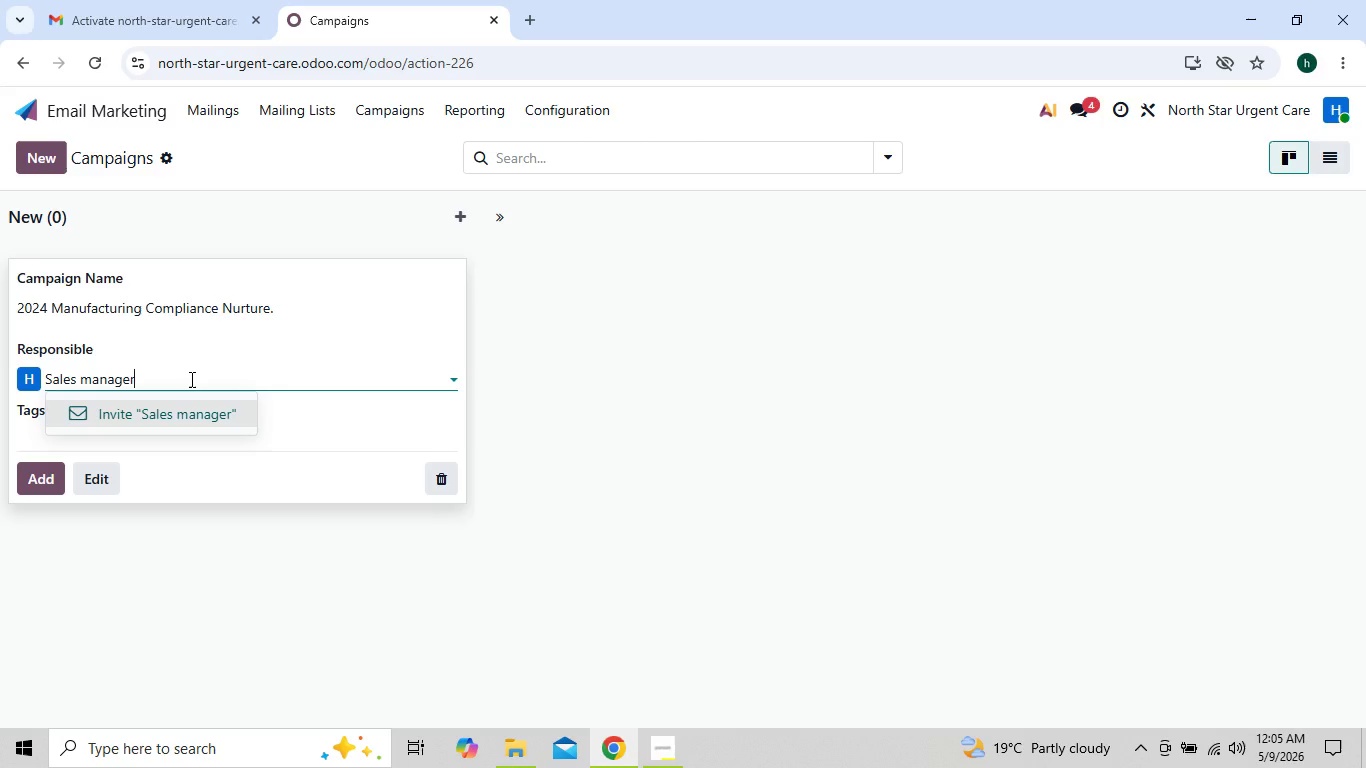 
wait(8.25)
 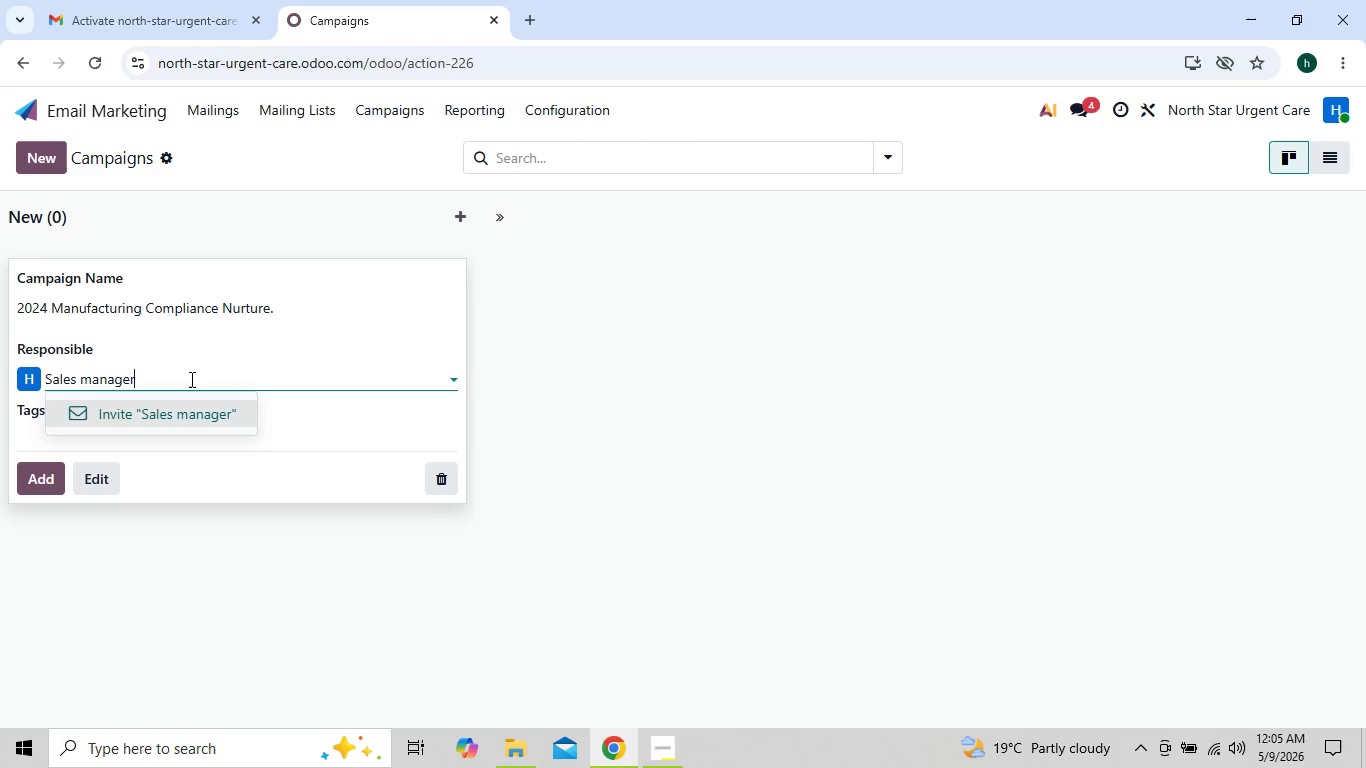 
left_click([300, 410])
 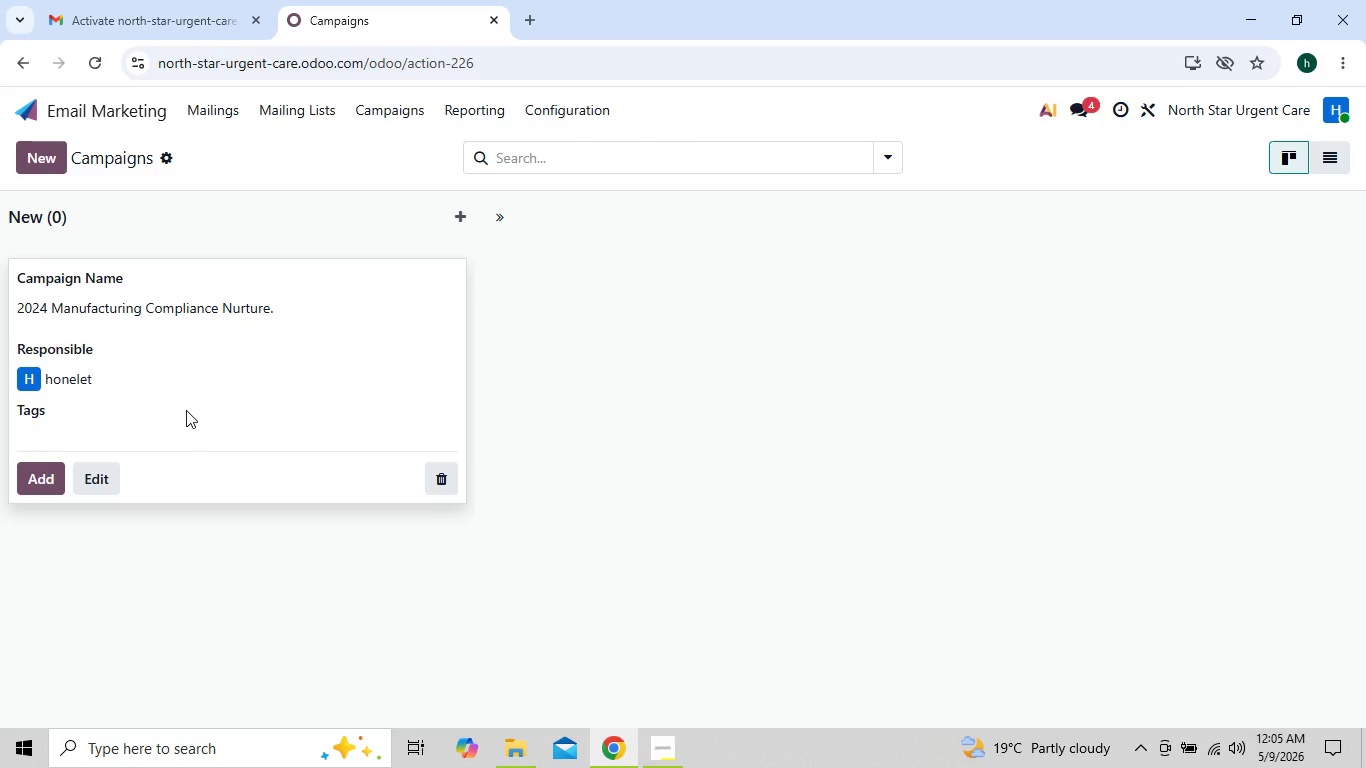 
left_click([189, 373])
 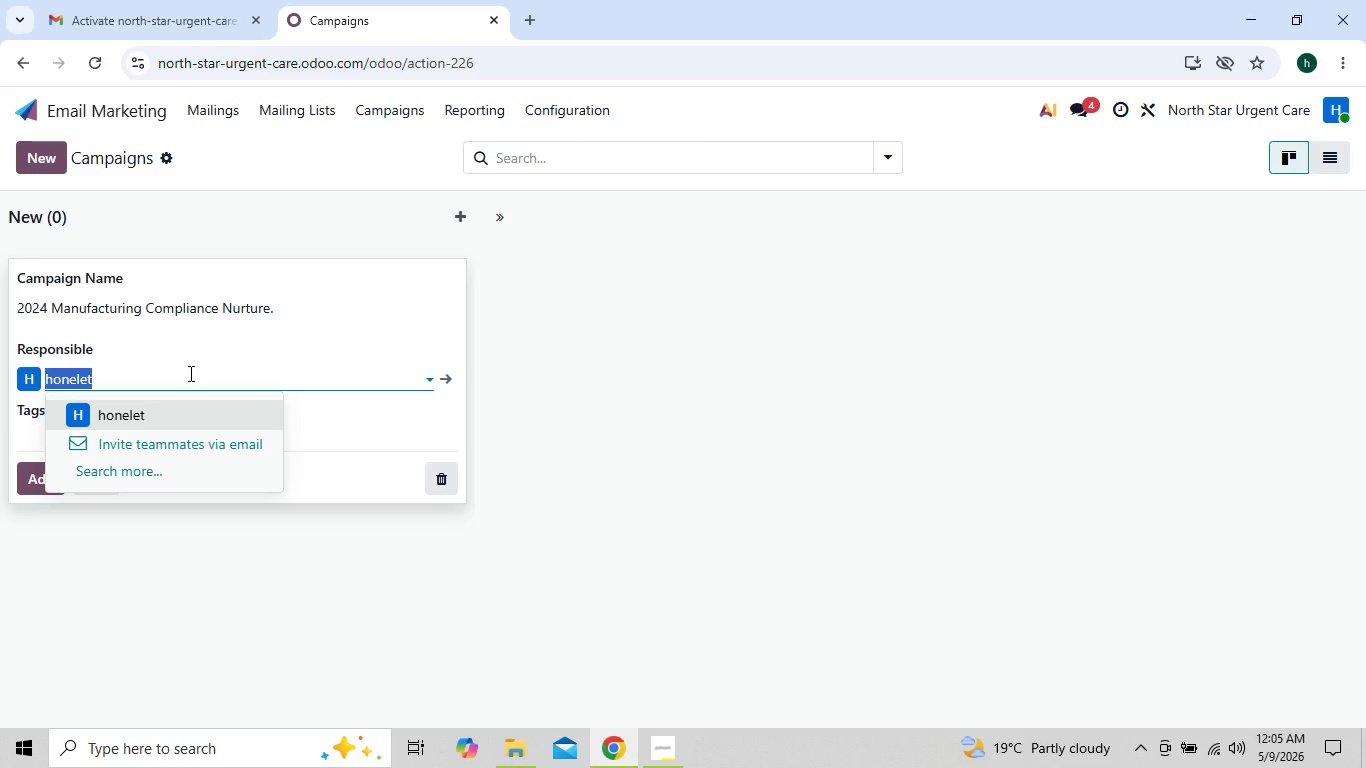 
hold_key(key=Backspace, duration=0.86)
 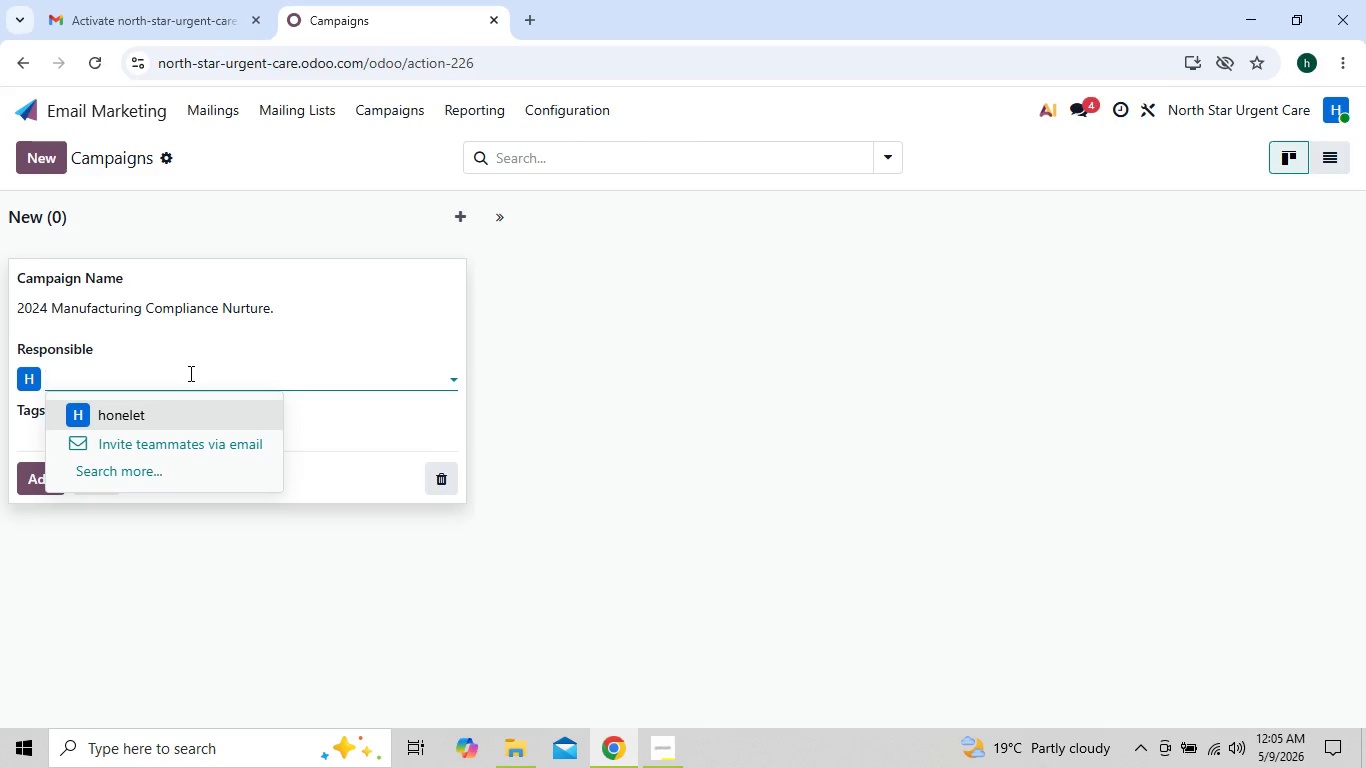 
type(Se)
key(Backspace)
type(s)
key(Backspace)
type(ales Manager)
 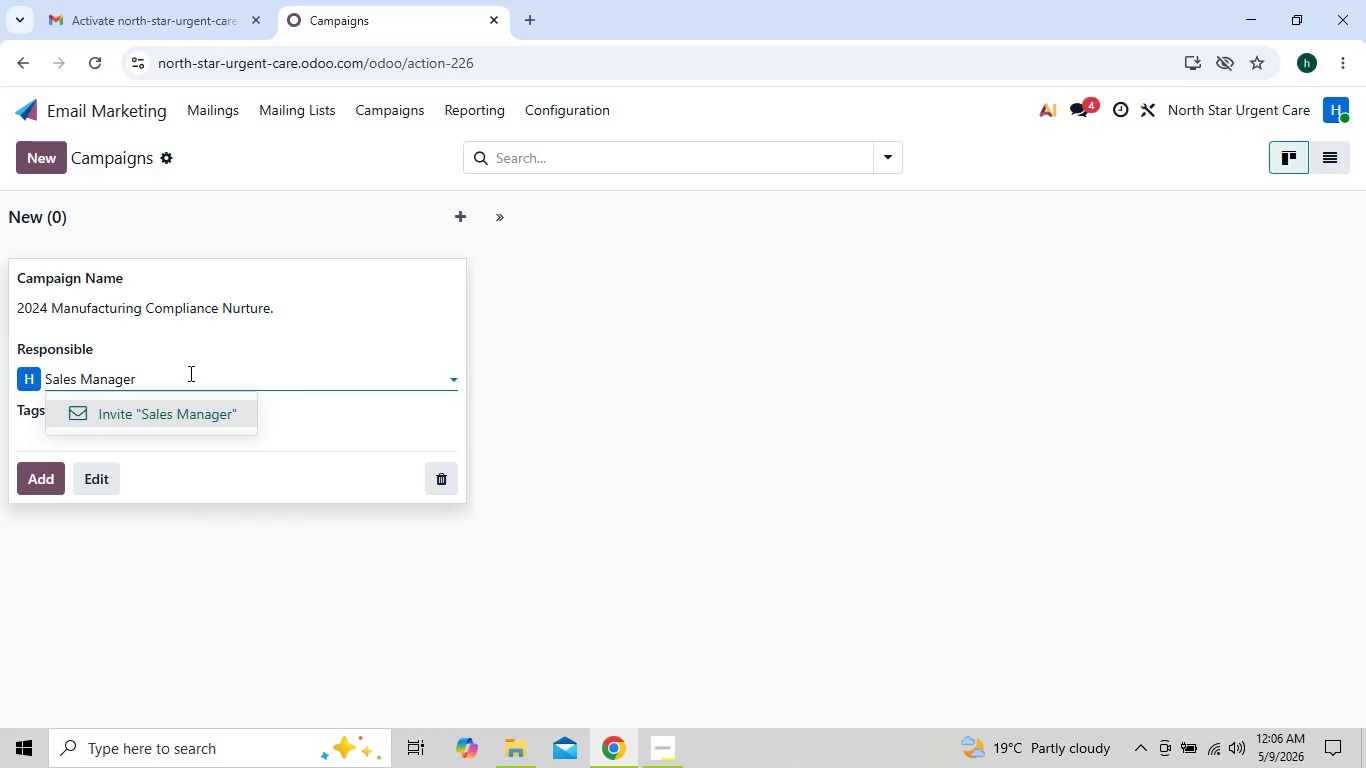 
type(/user)
 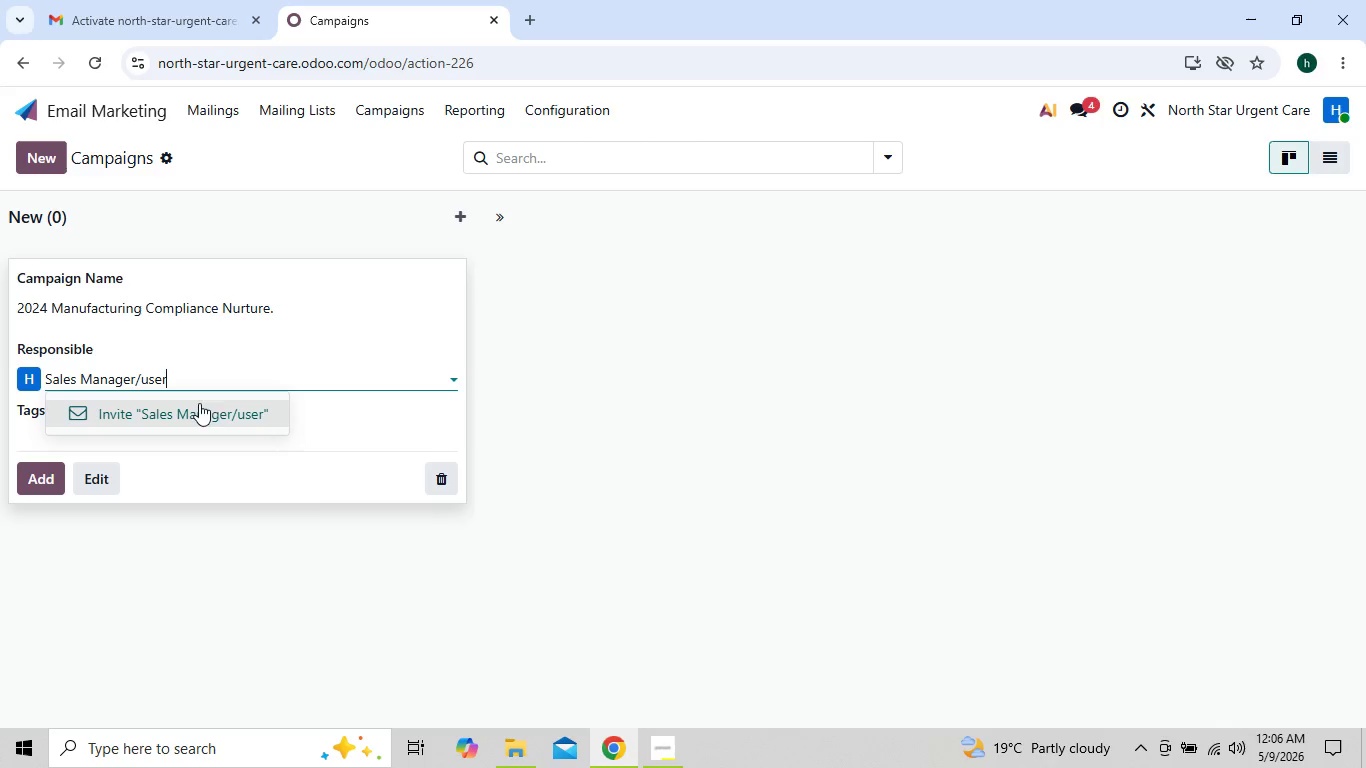 
left_click([204, 419])
 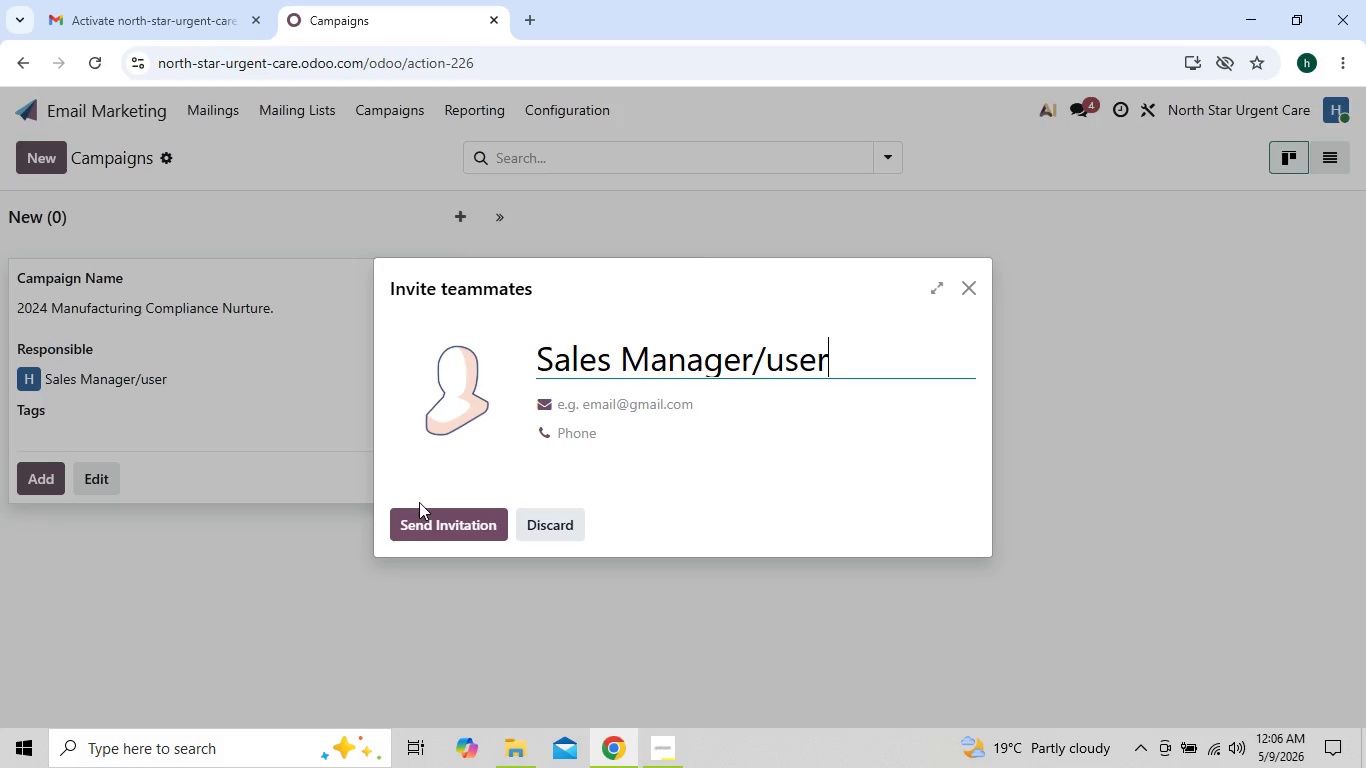 
wait(10.88)
 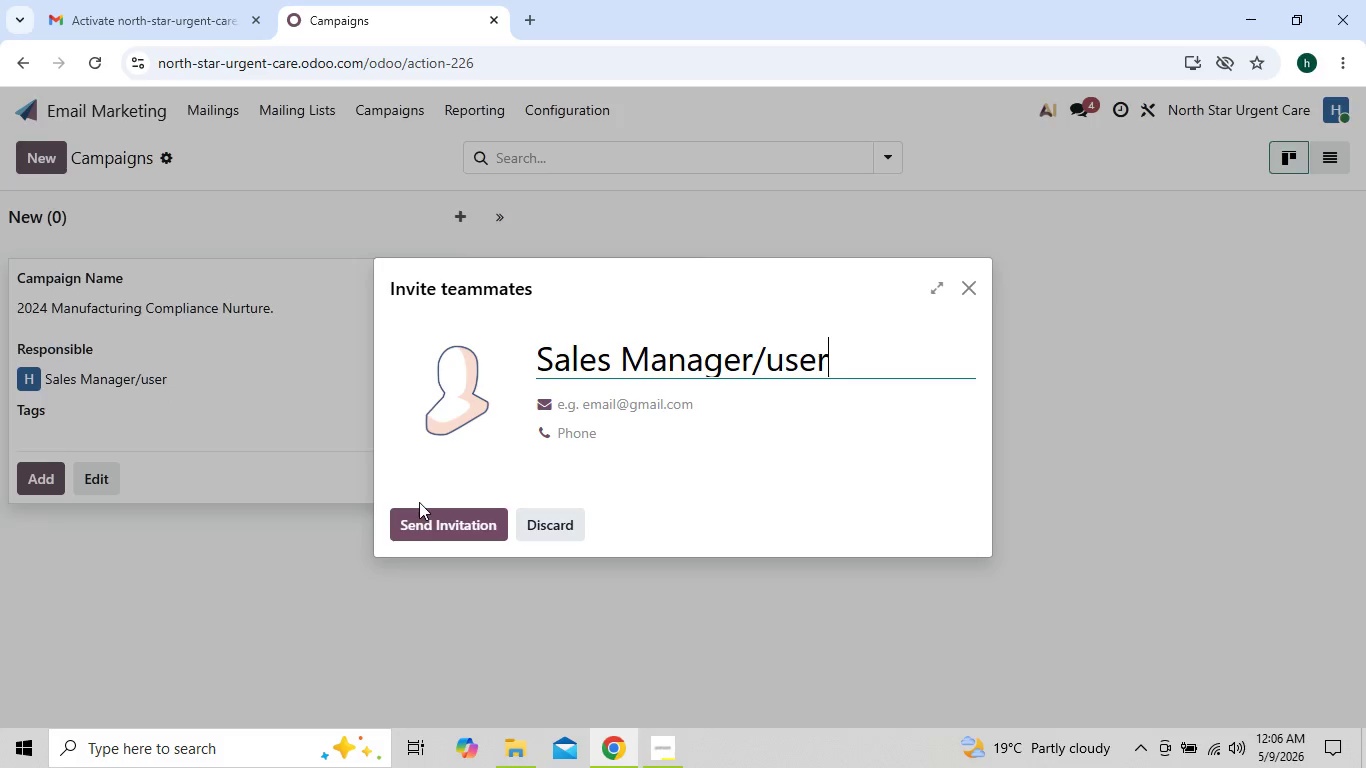 
left_click([576, 402])
 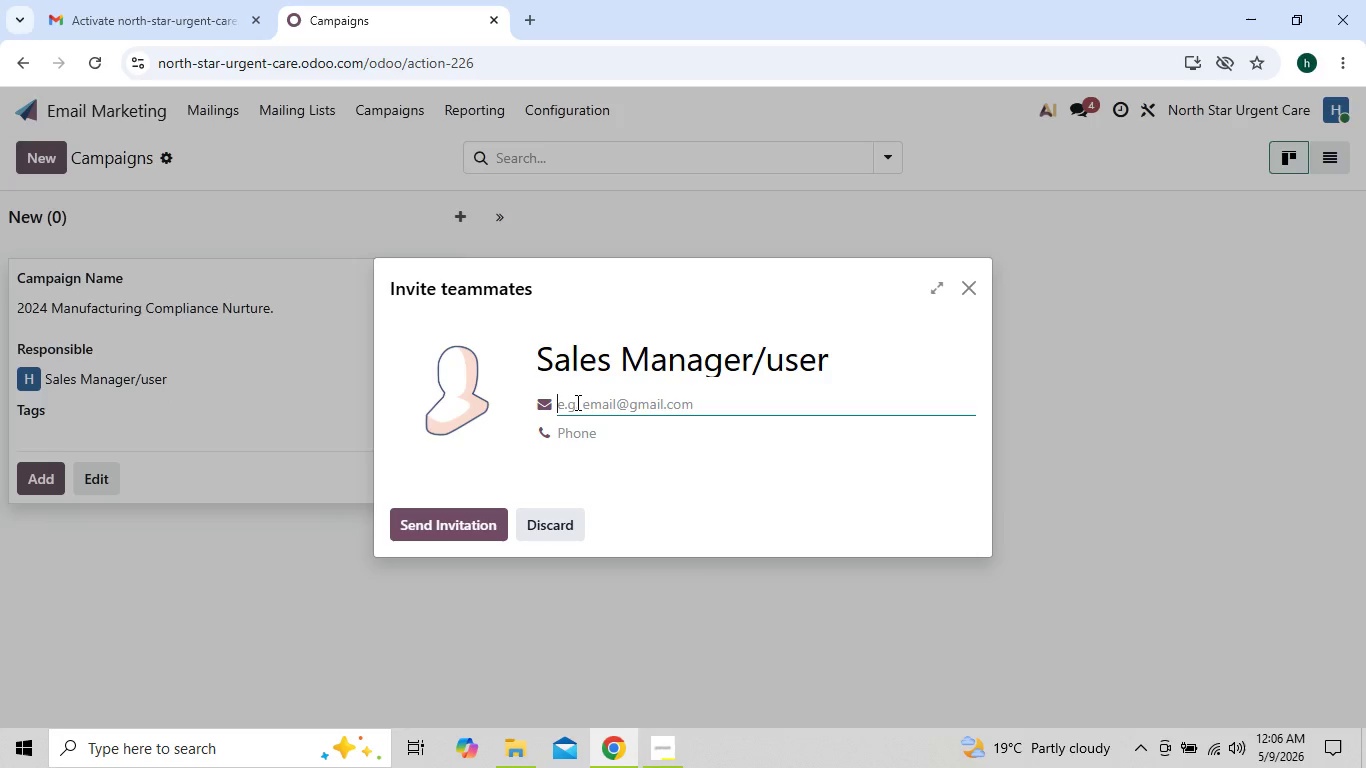 
type(honele)
 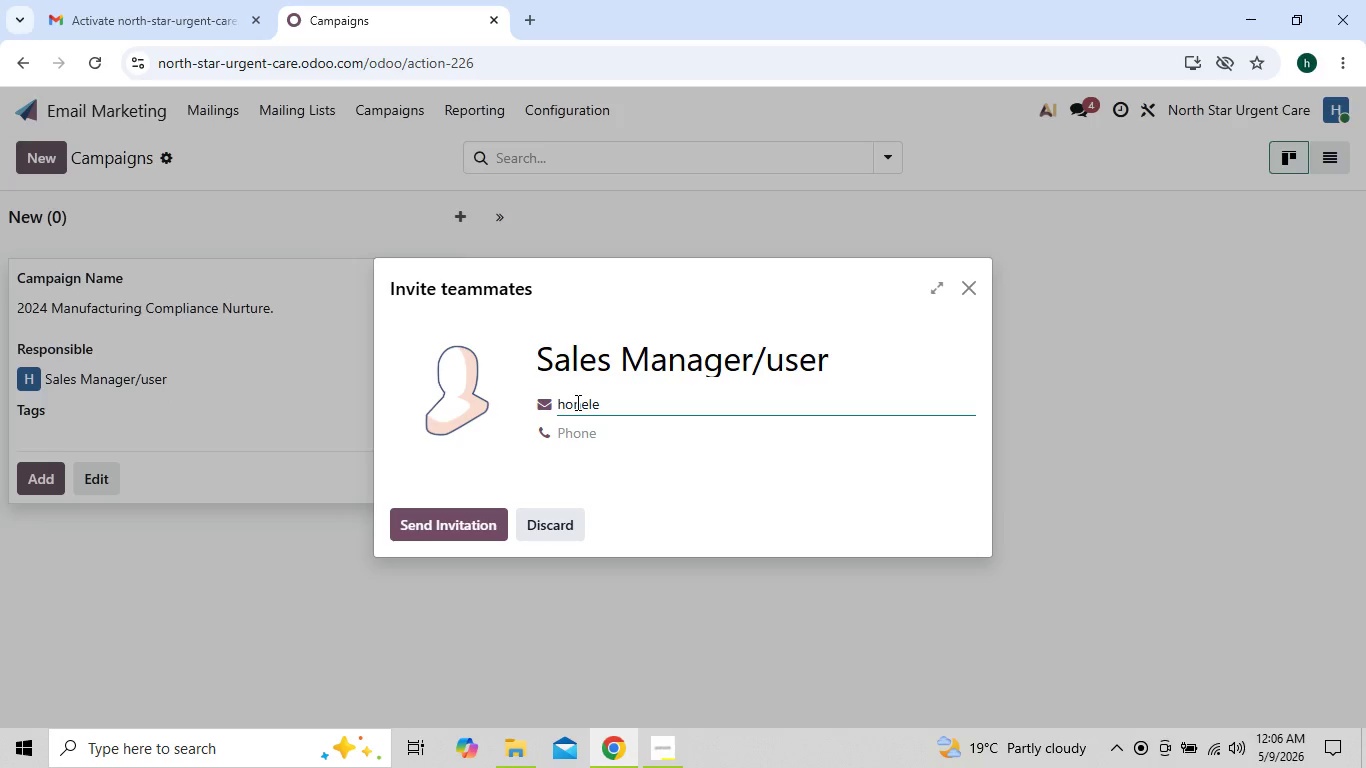 
key(ArrowLeft)
 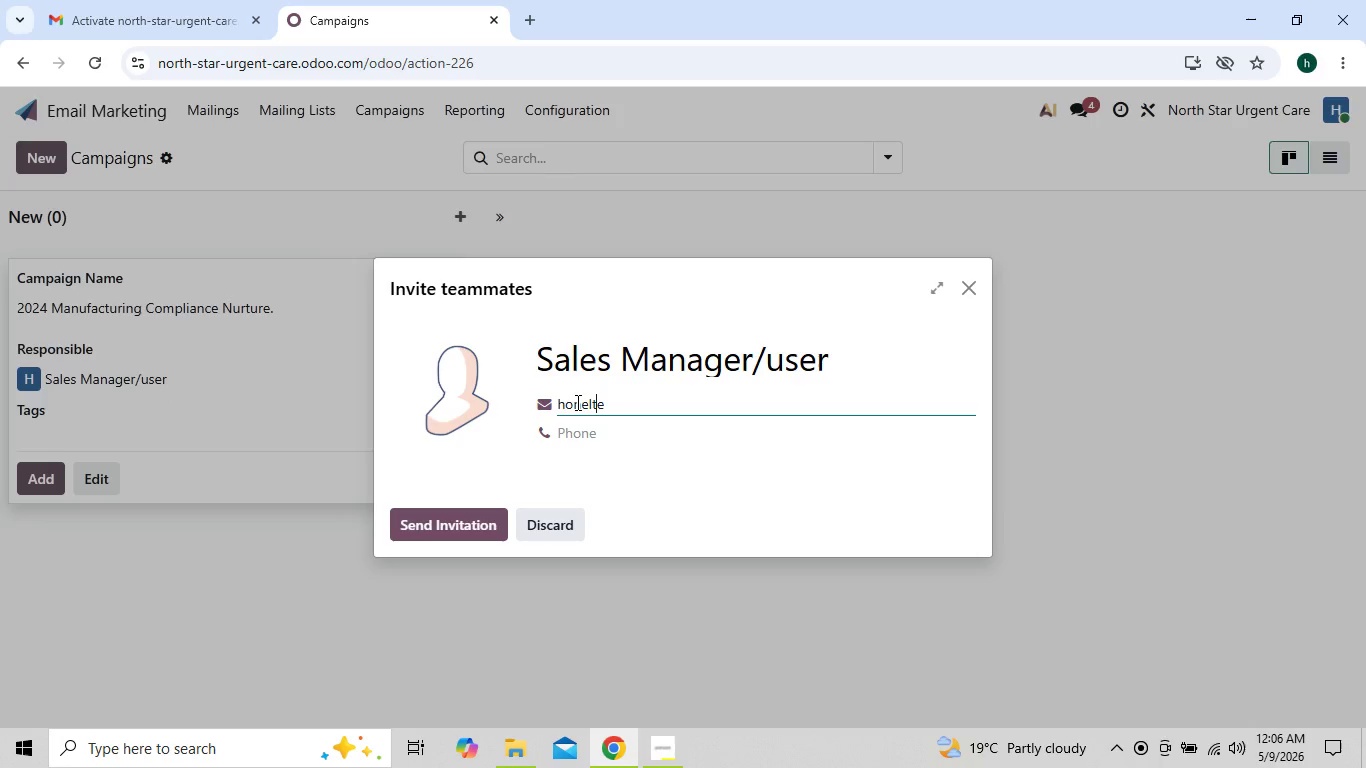 
key(T)
 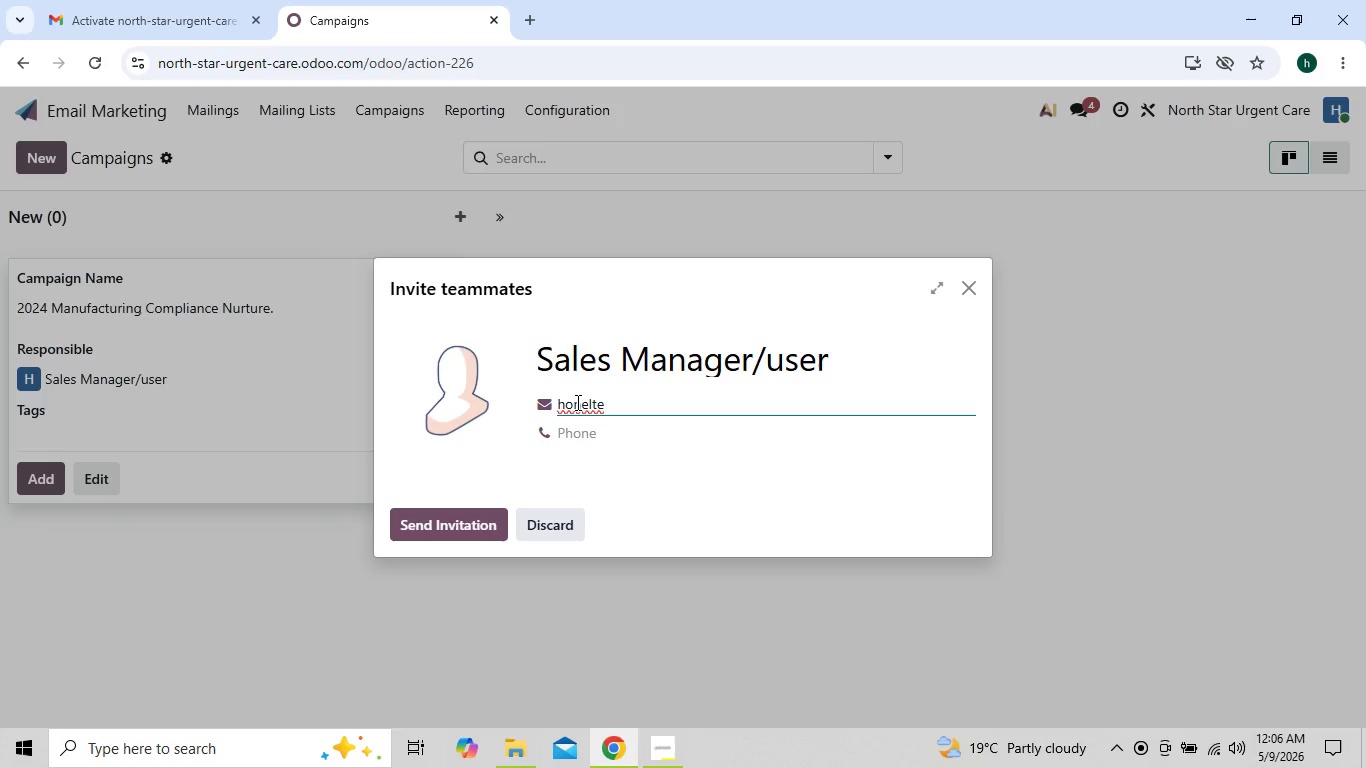 
key(ArrowRight)
 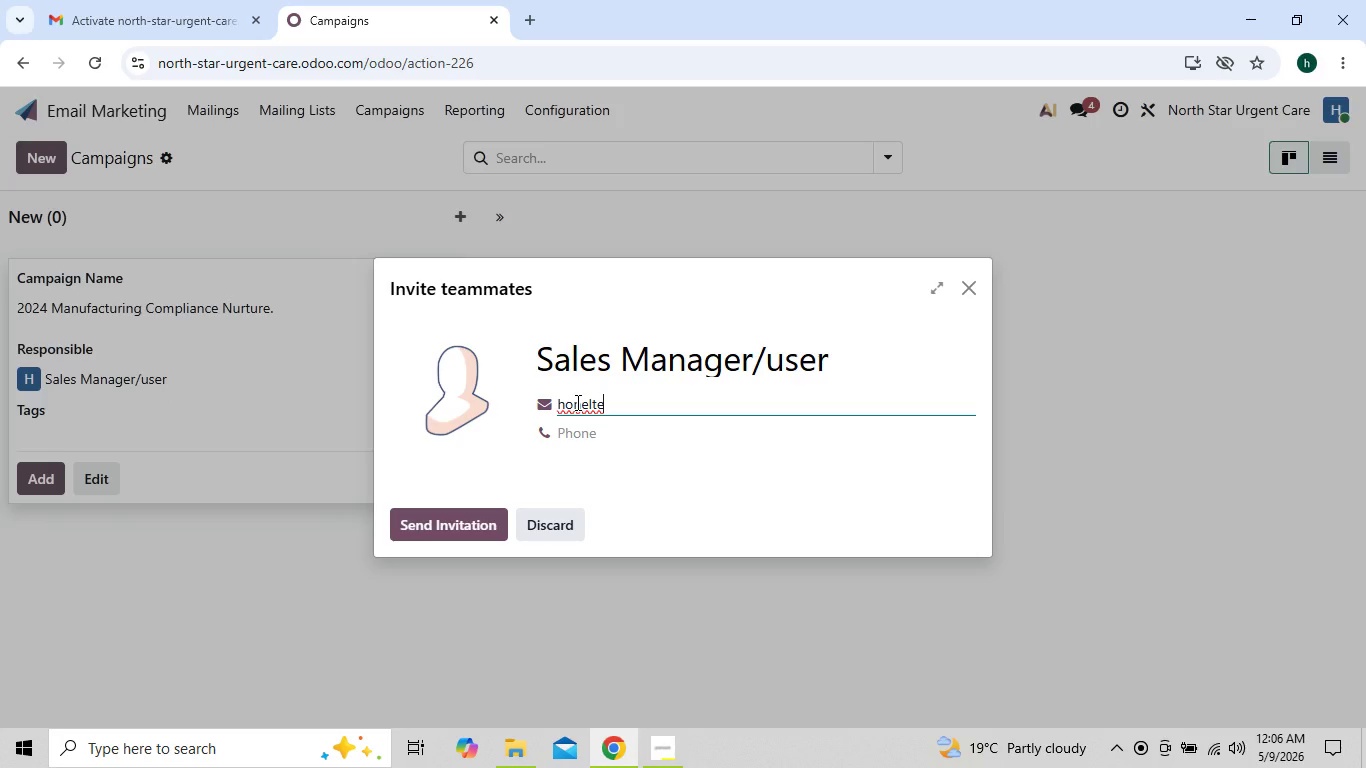 
key(ArrowRight)
 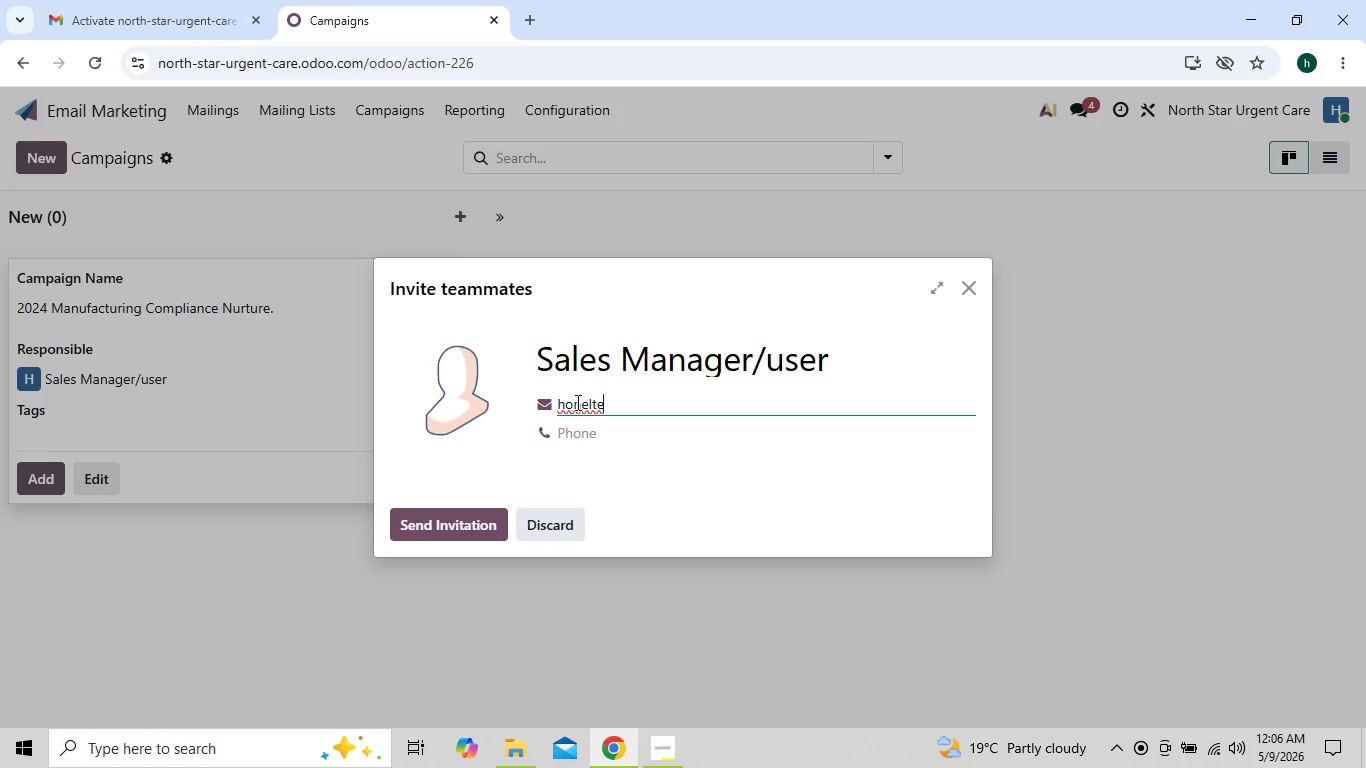 
key(Backspace)
 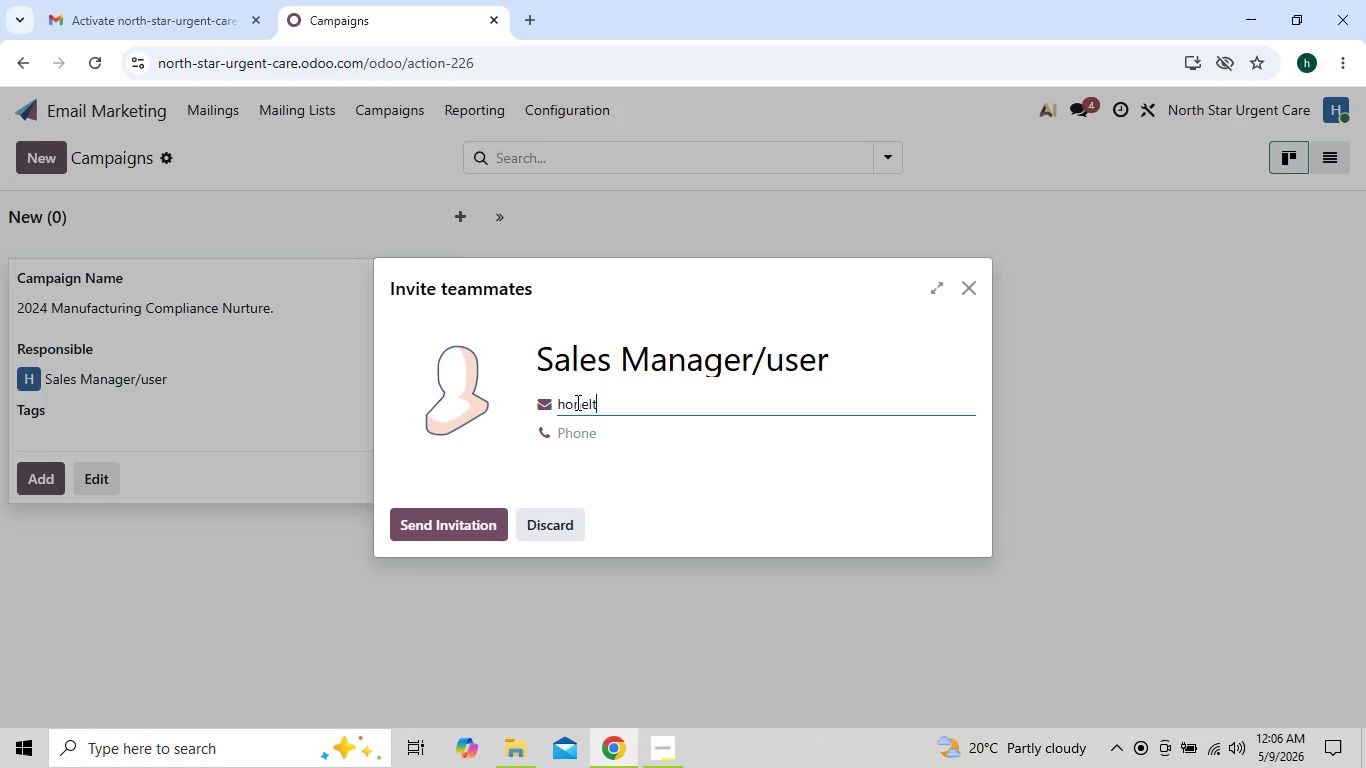 
key(Backspace)
 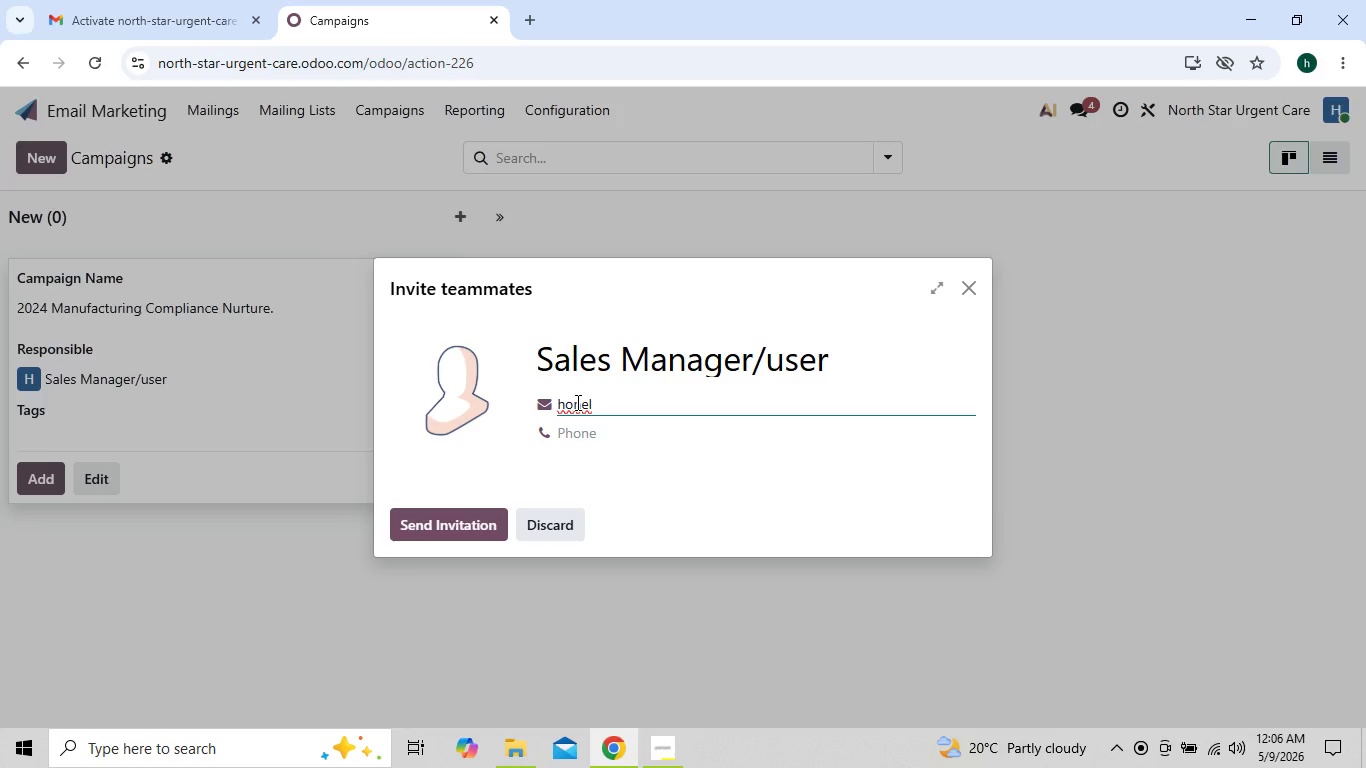 
type(ethone )
key(Backspace)
type(@gmail.com)
 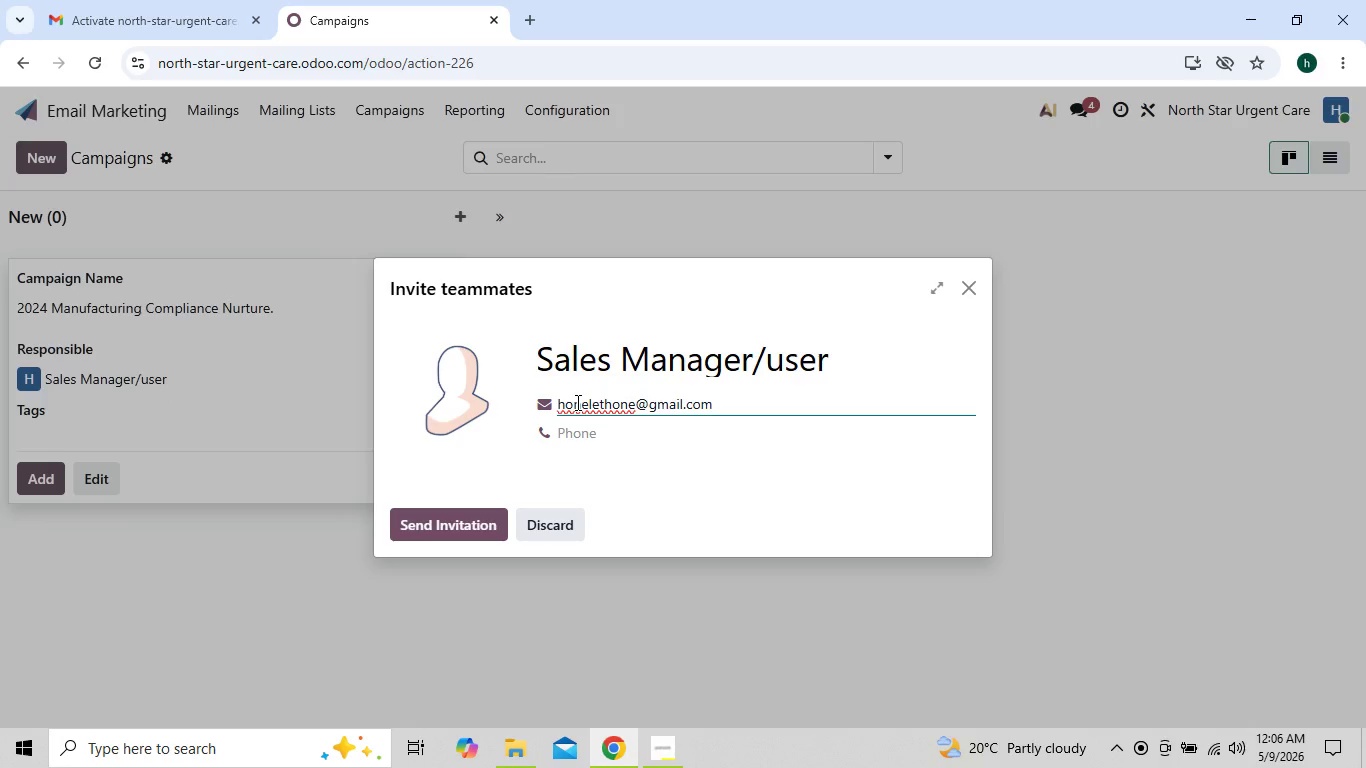 
left_click([458, 525])
 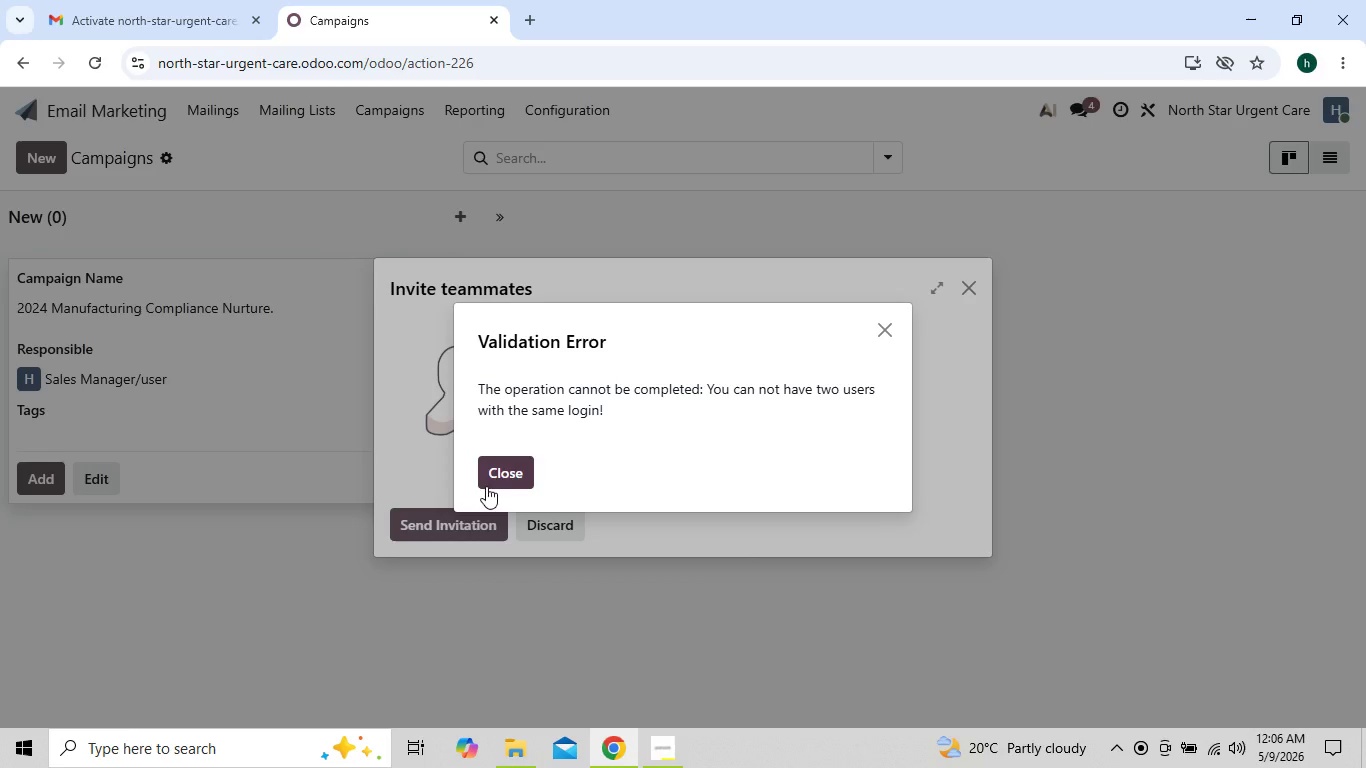 
left_click([497, 465])
 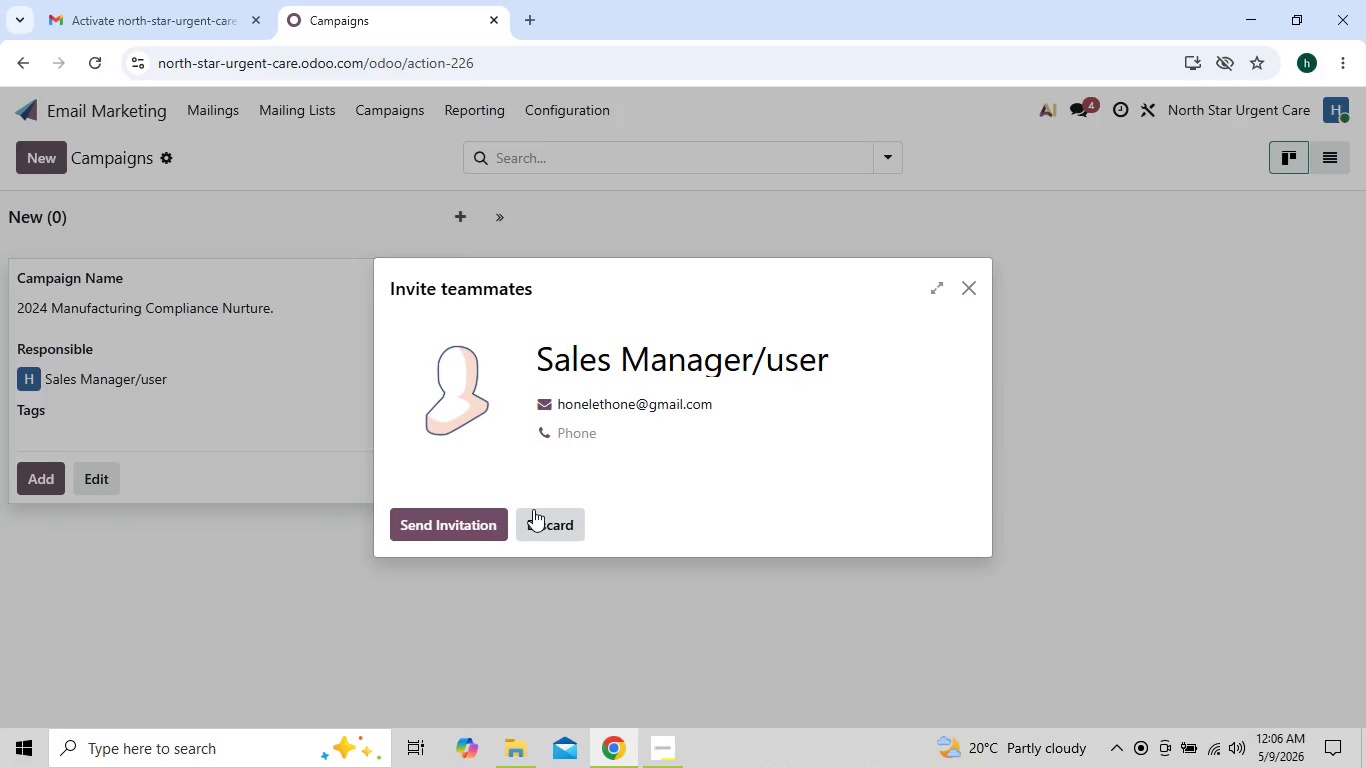 
left_click([474, 513])
 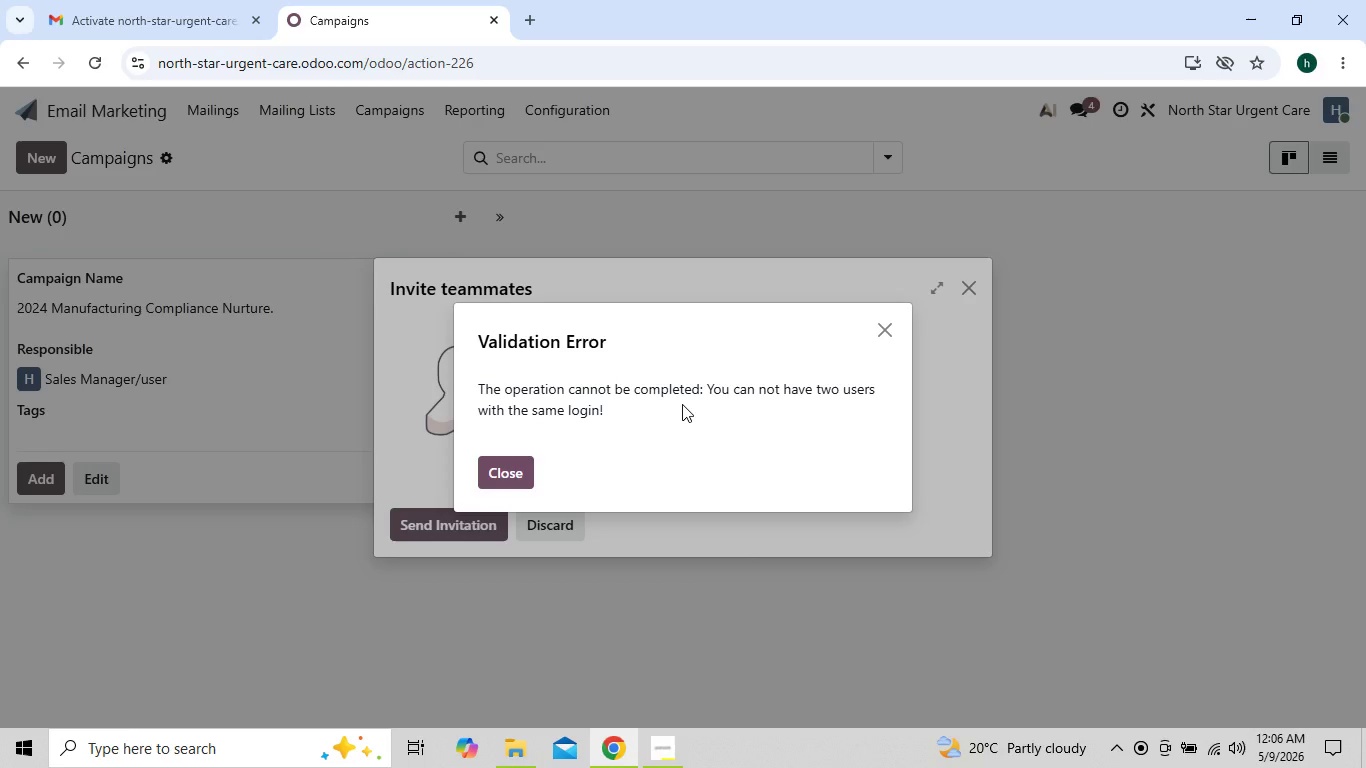 
left_click([500, 470])
 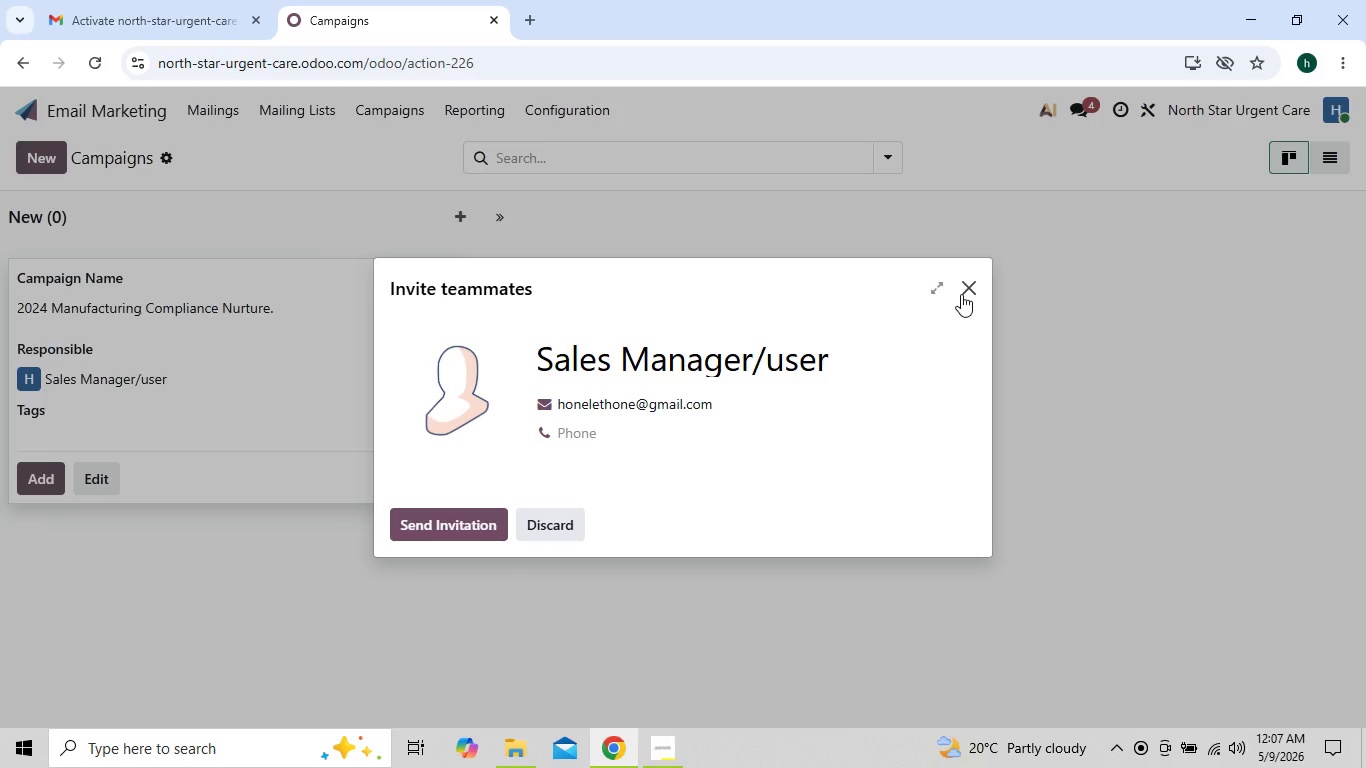 
left_click([965, 292])
 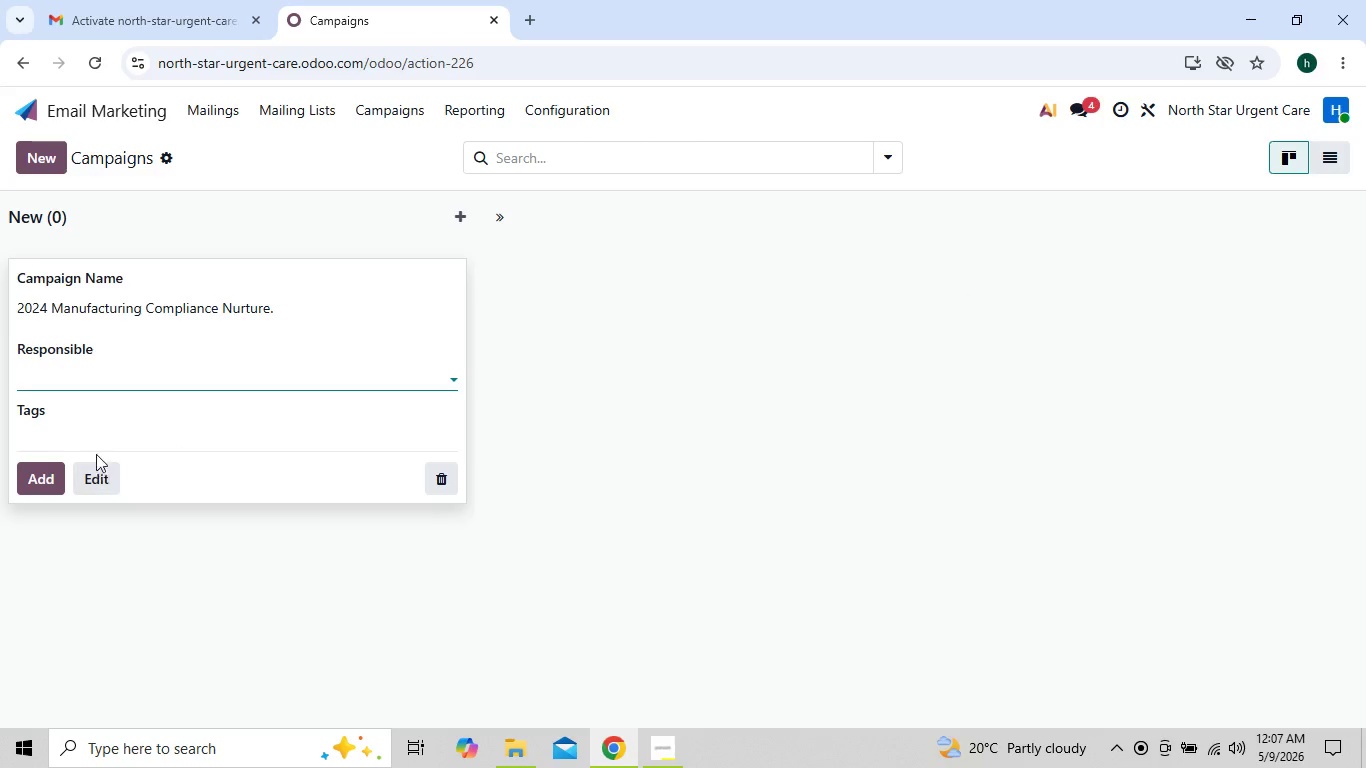 
left_click([117, 435])
 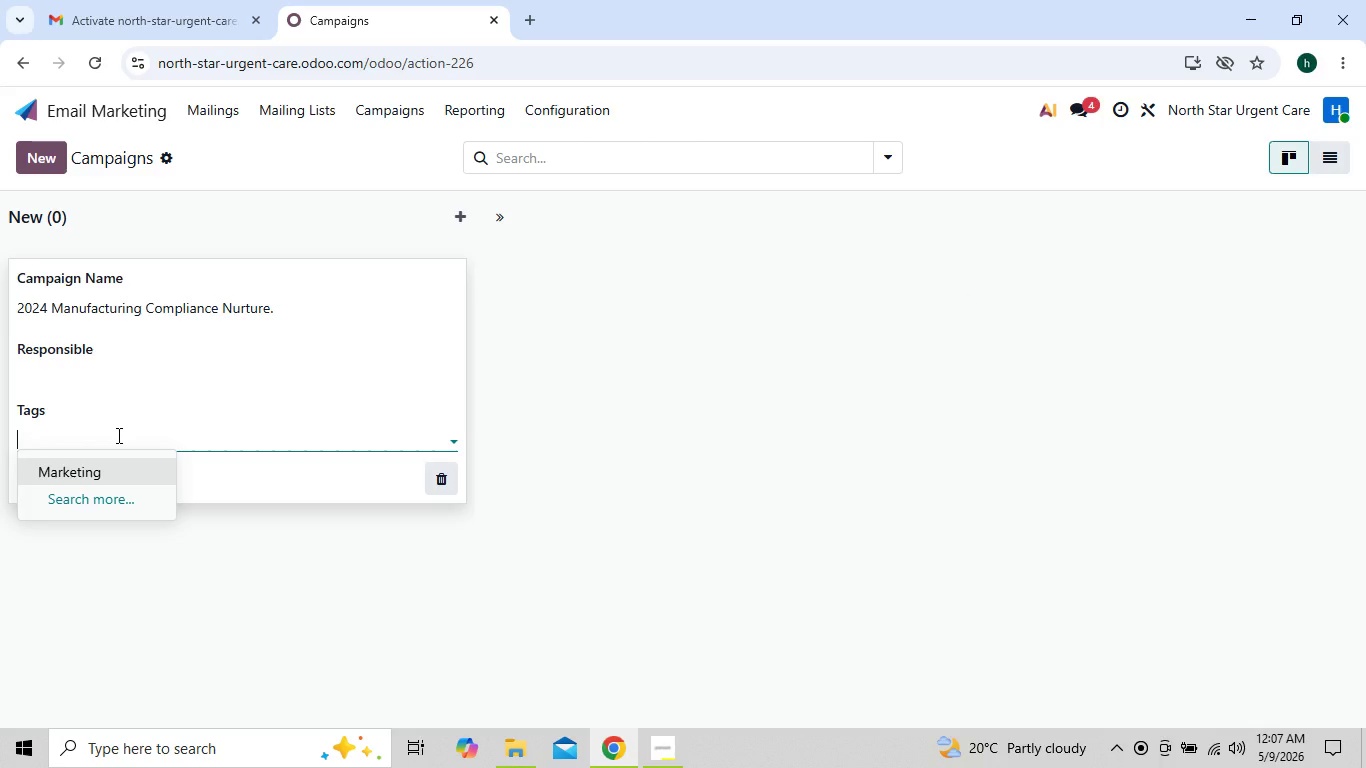 
wait(5.33)
 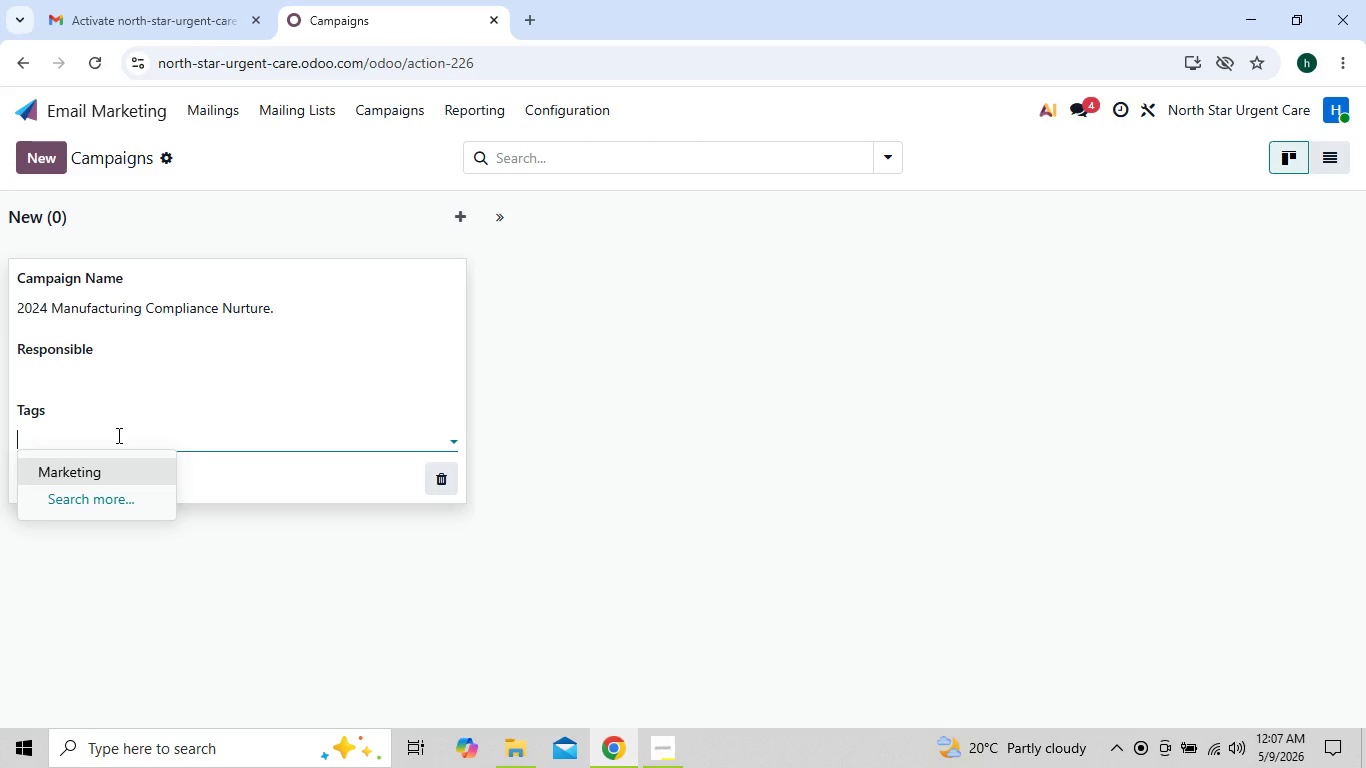 
type(Compliance,MAn)
key(Backspace)
key(Backspace)
type(anufac)
 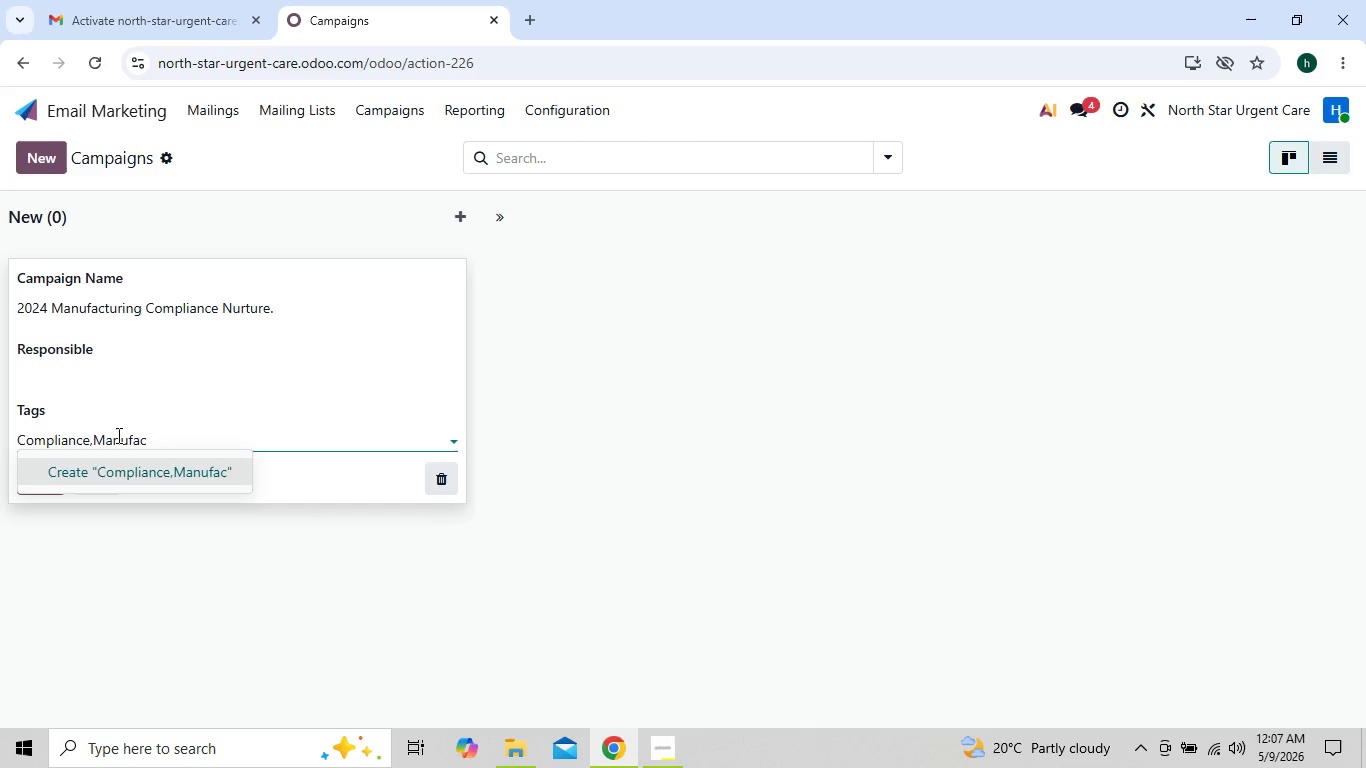 
type(turing,Benefits)
 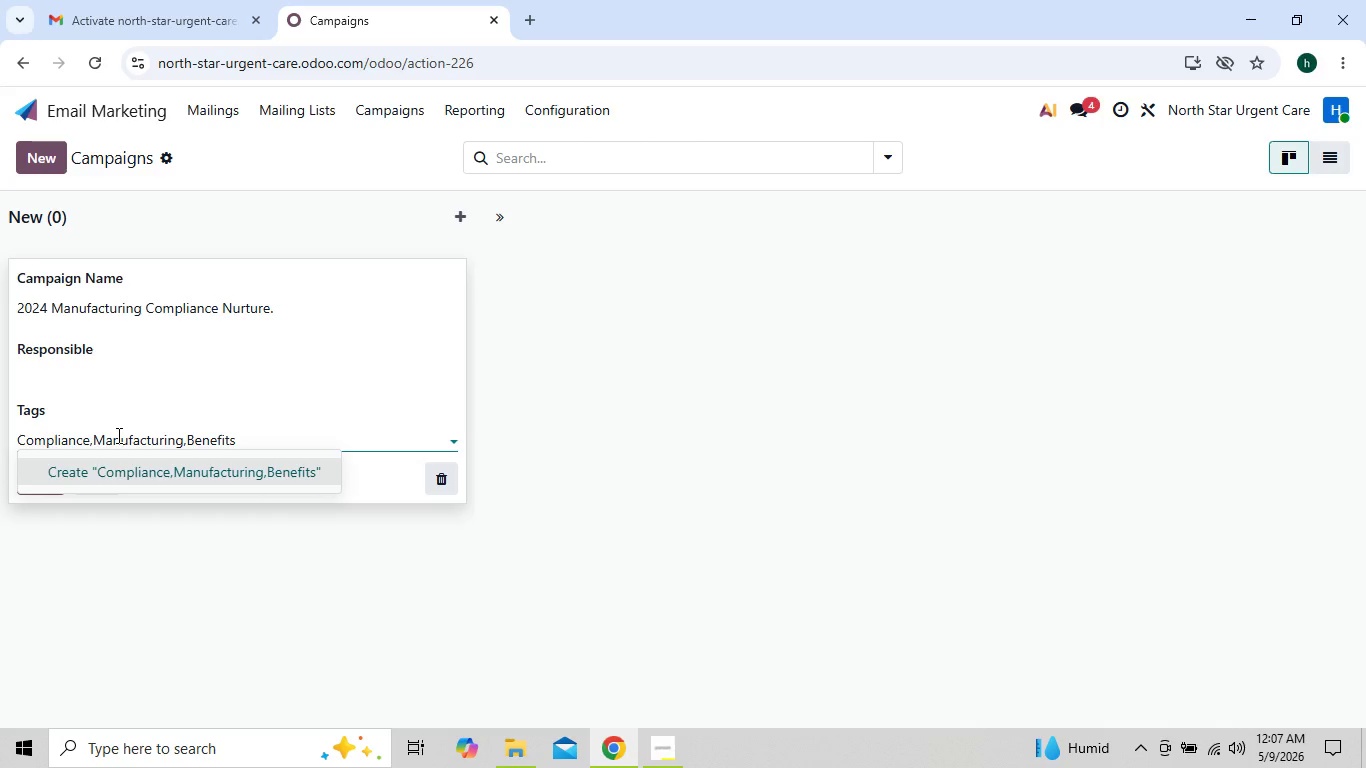 
left_click([210, 474])
 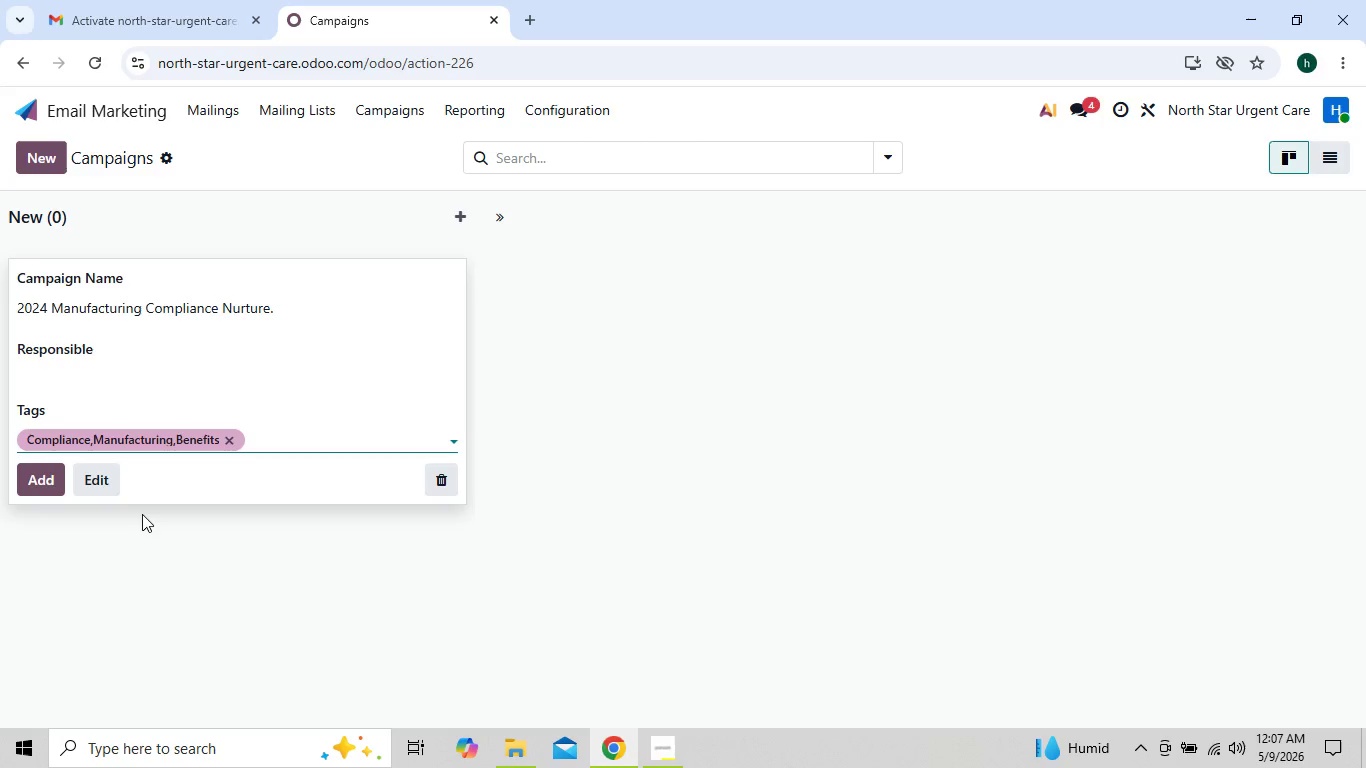 
left_click([135, 522])
 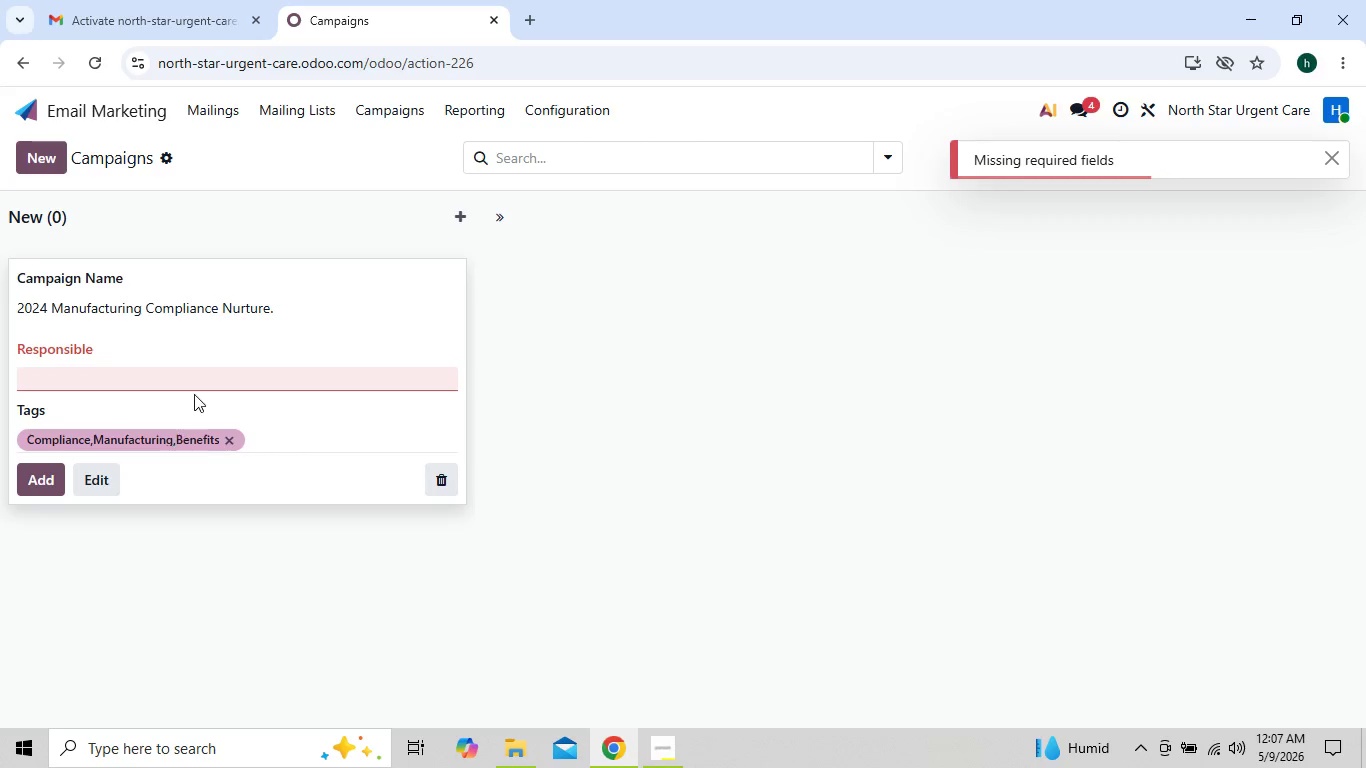 
left_click([205, 365])
 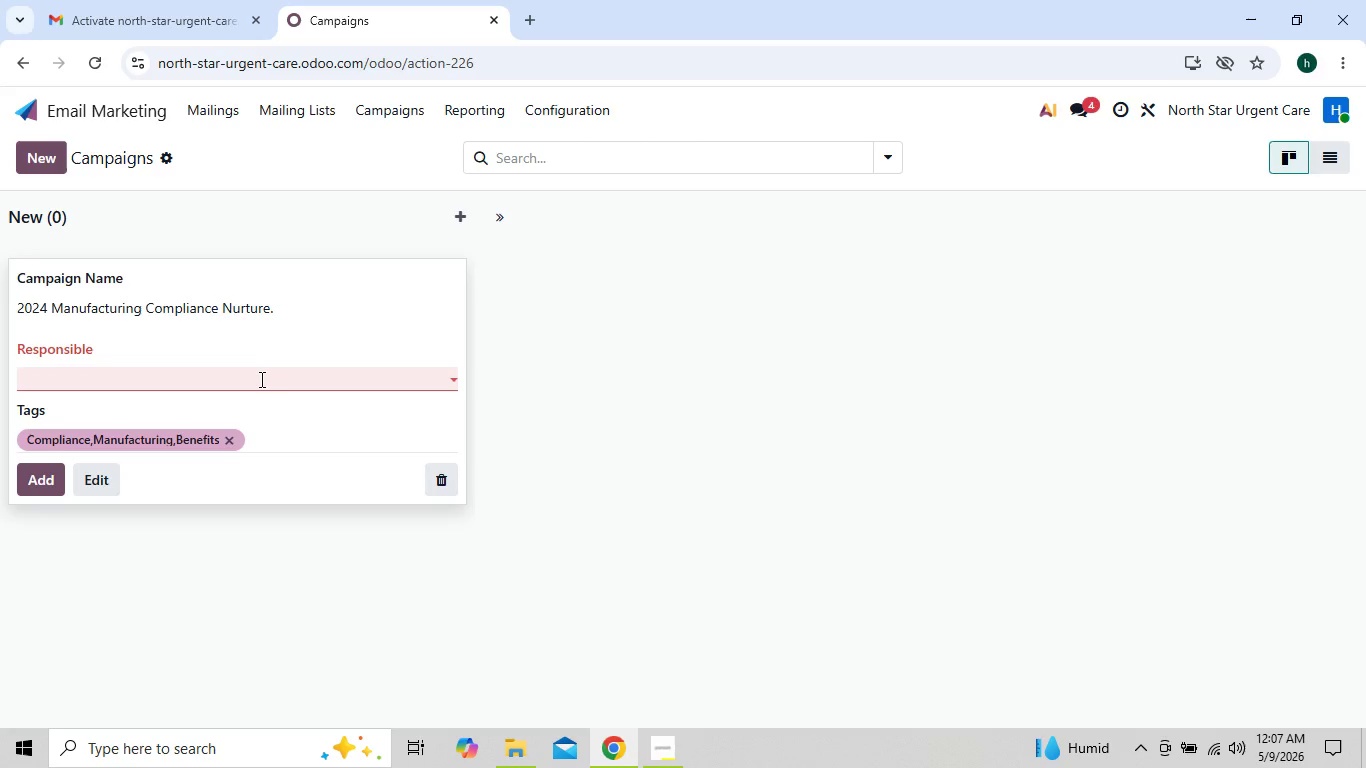 
left_click([260, 382])
 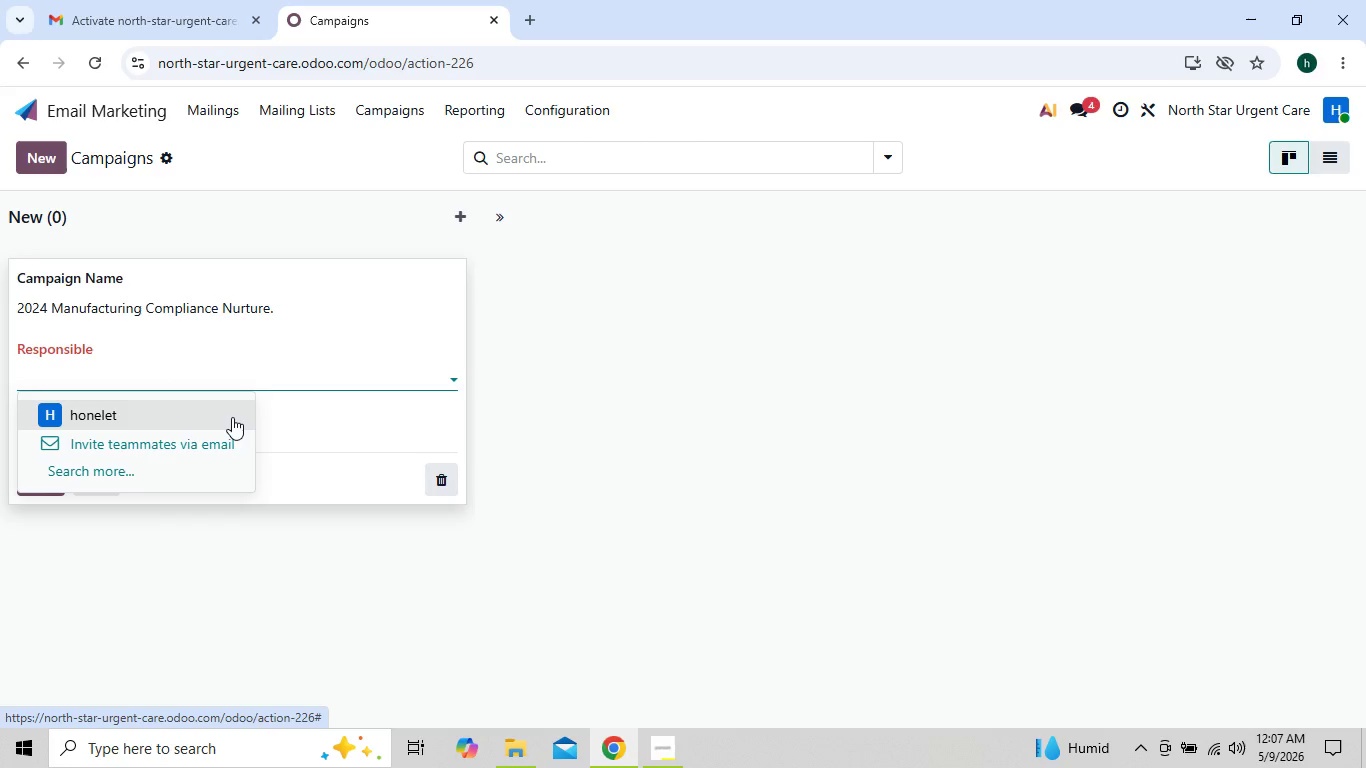 
left_click([187, 420])
 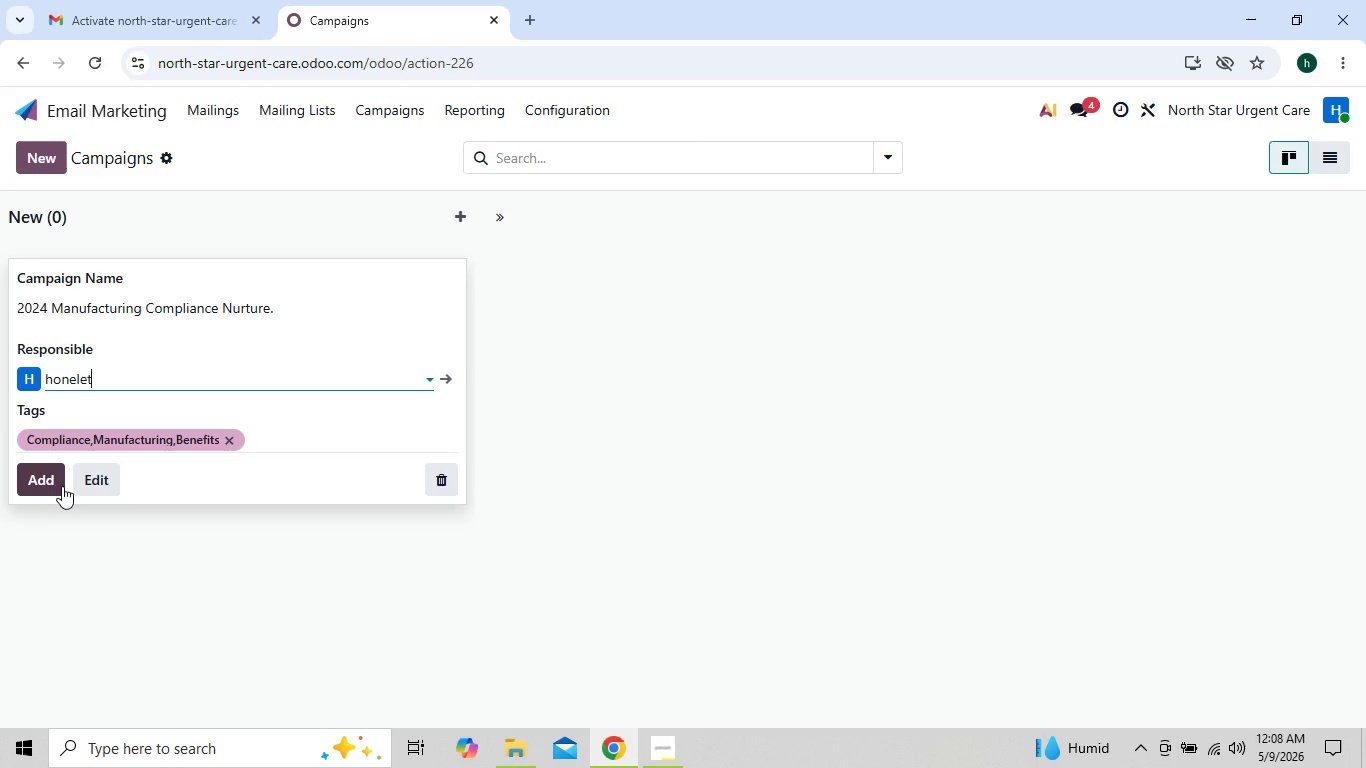 
left_click([46, 486])
 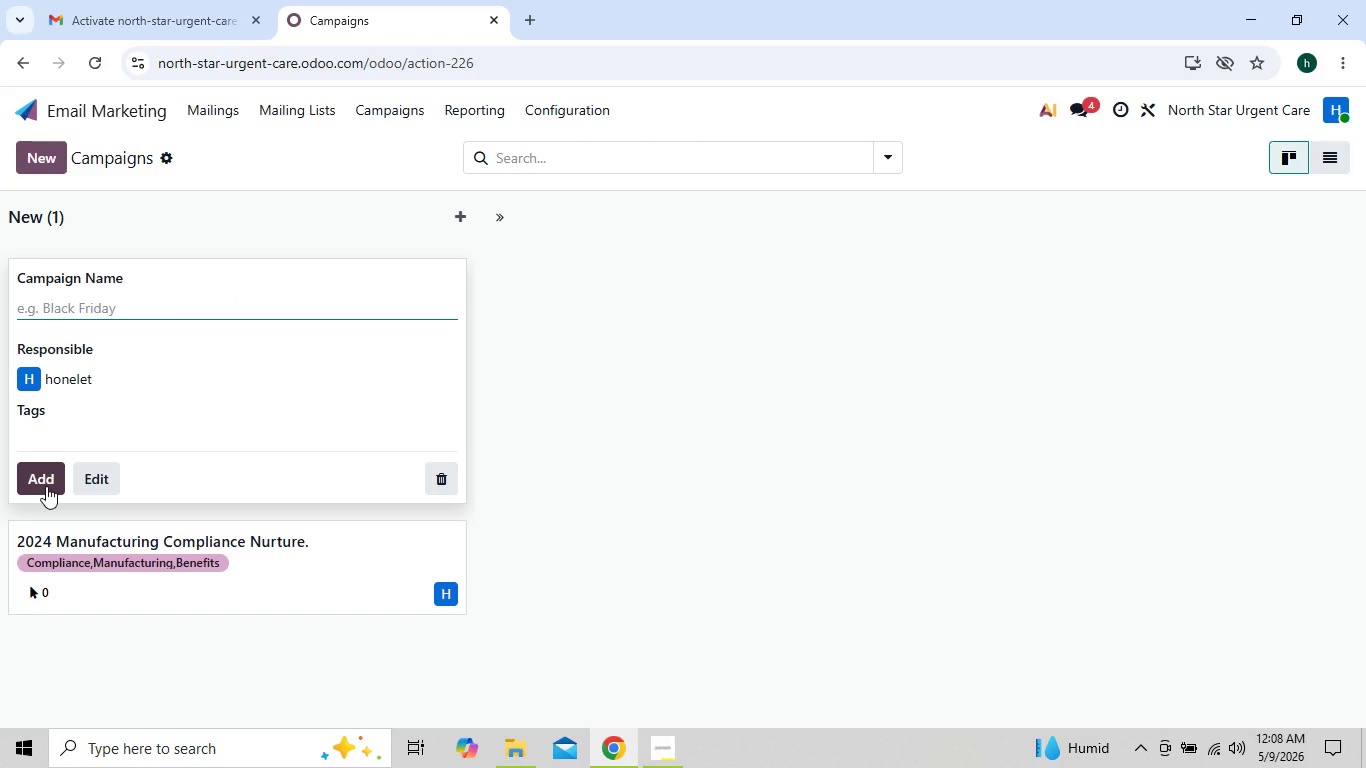 
wait(5.72)
 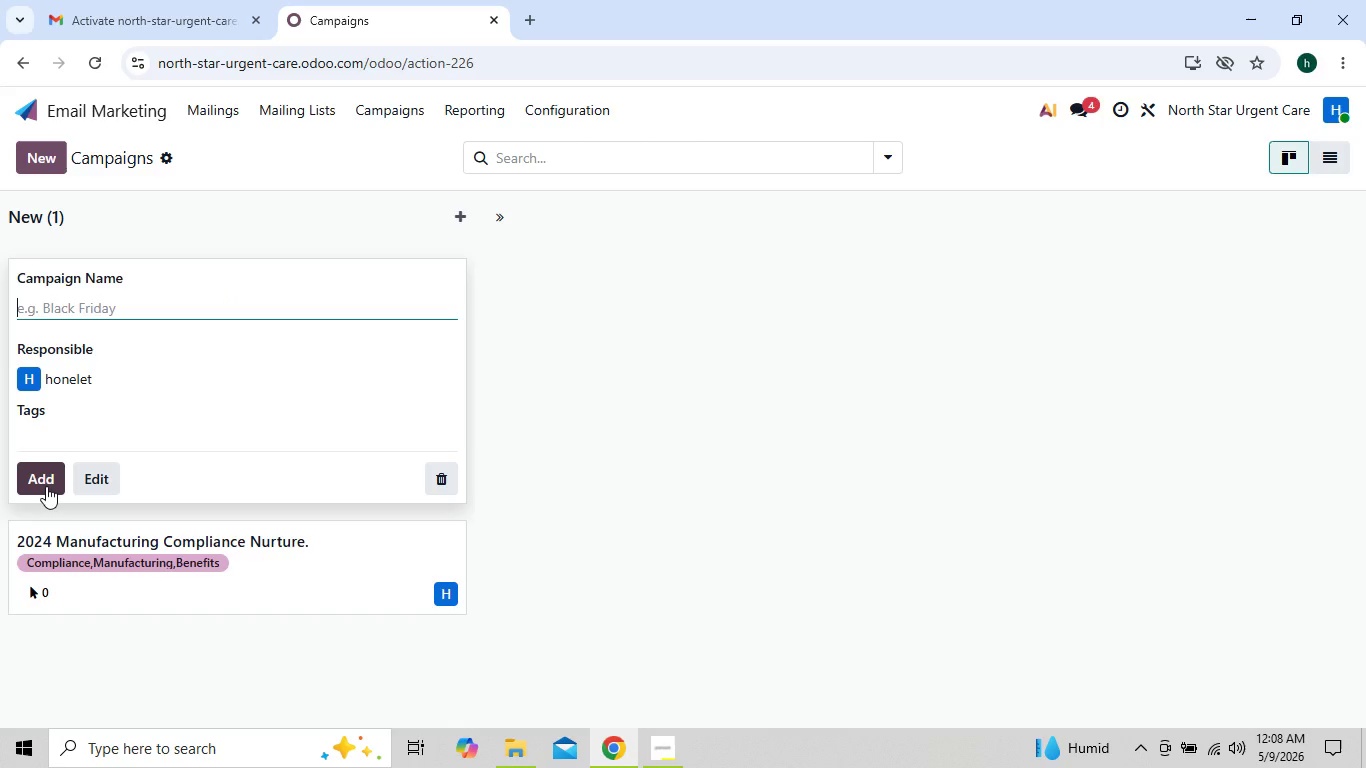 
left_click([503, 369])
 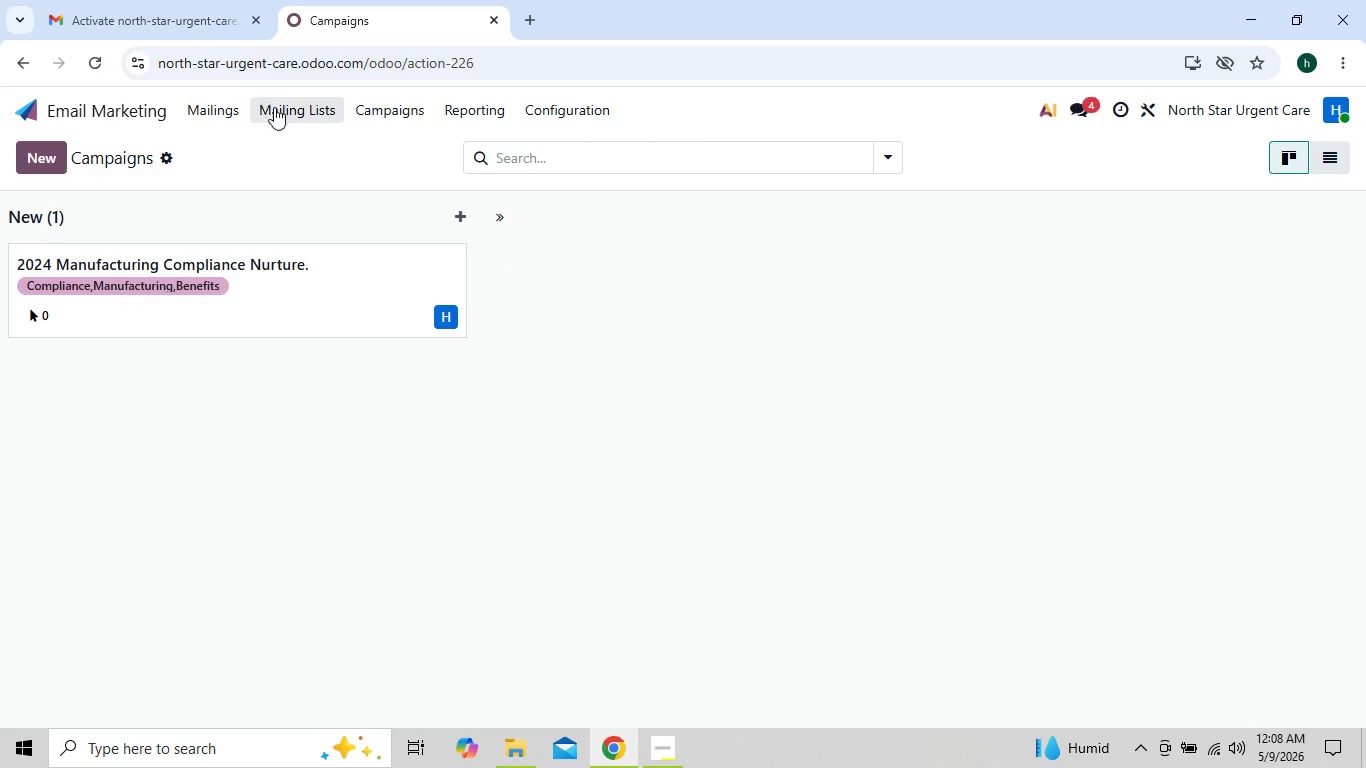 
left_click([277, 109])
 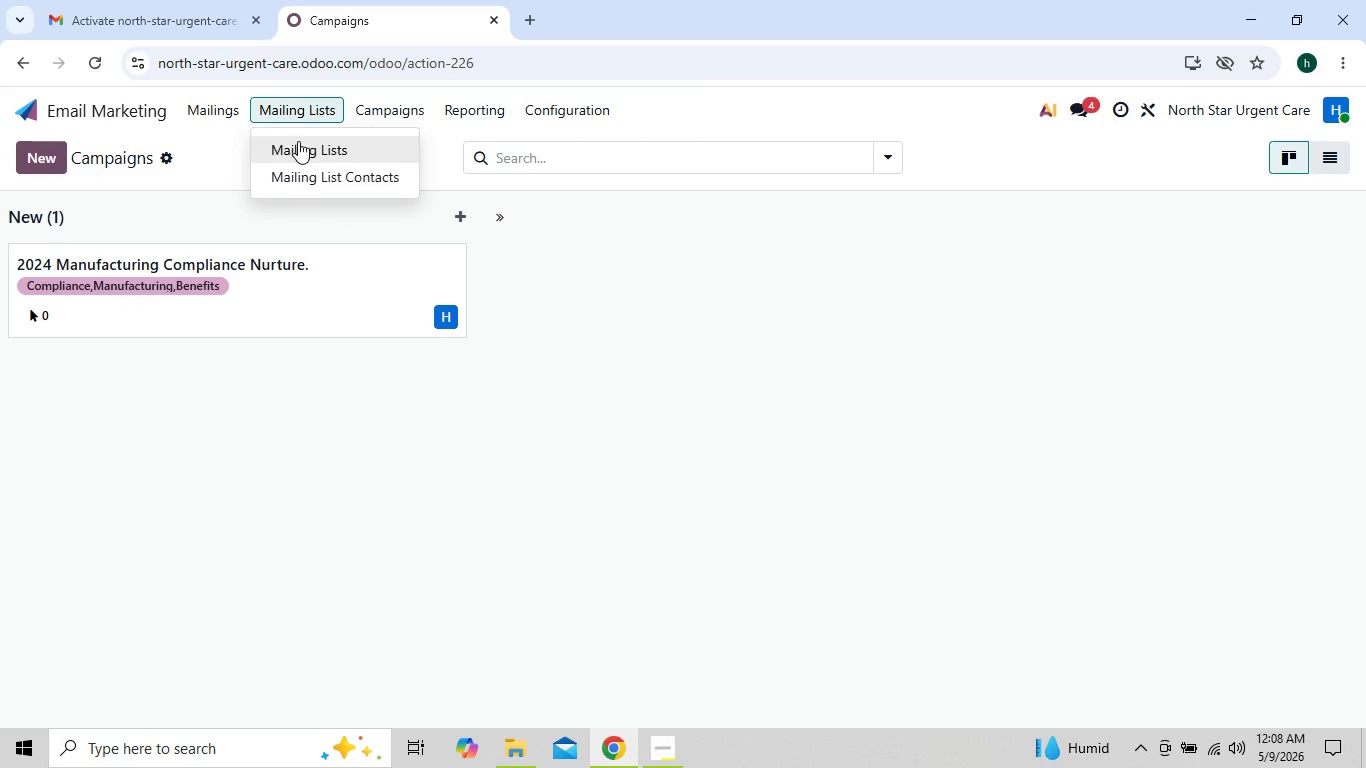 
left_click([300, 144])
 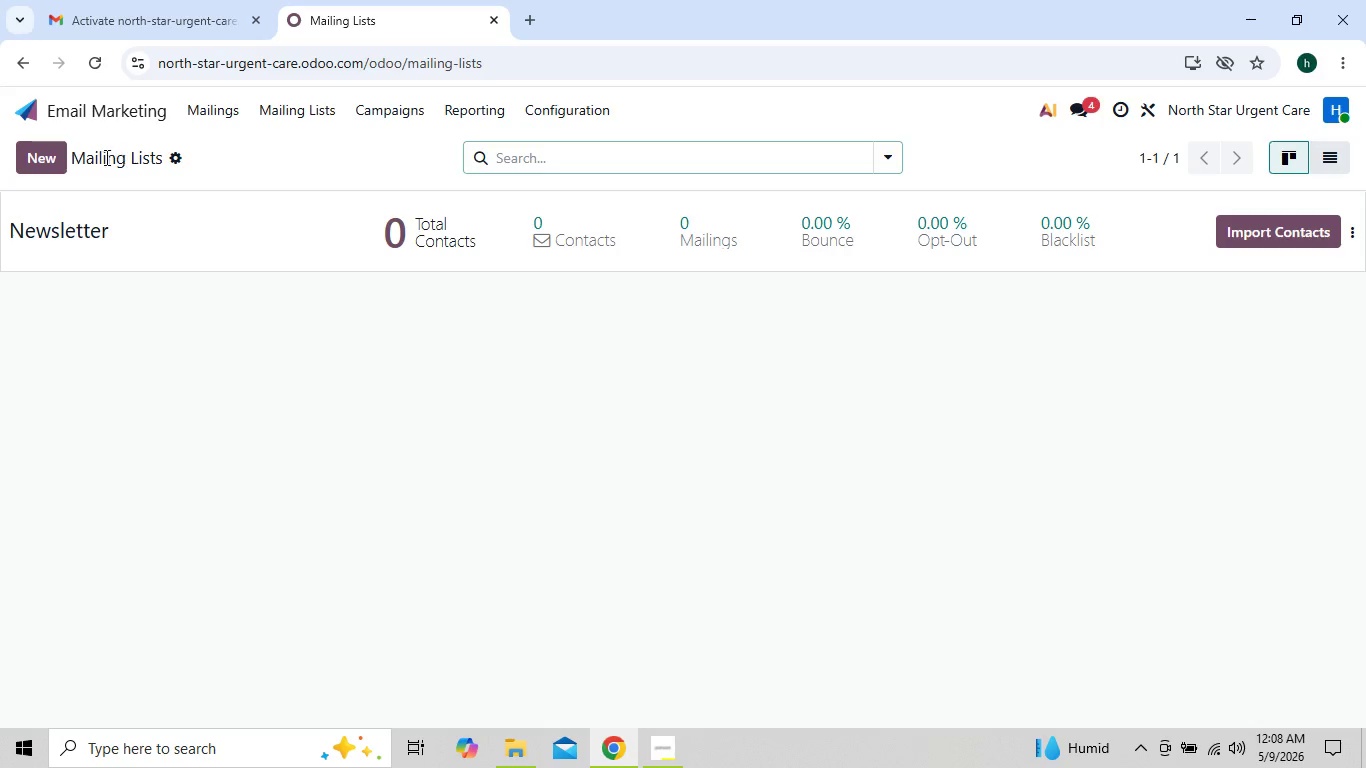 
left_click([53, 162])
 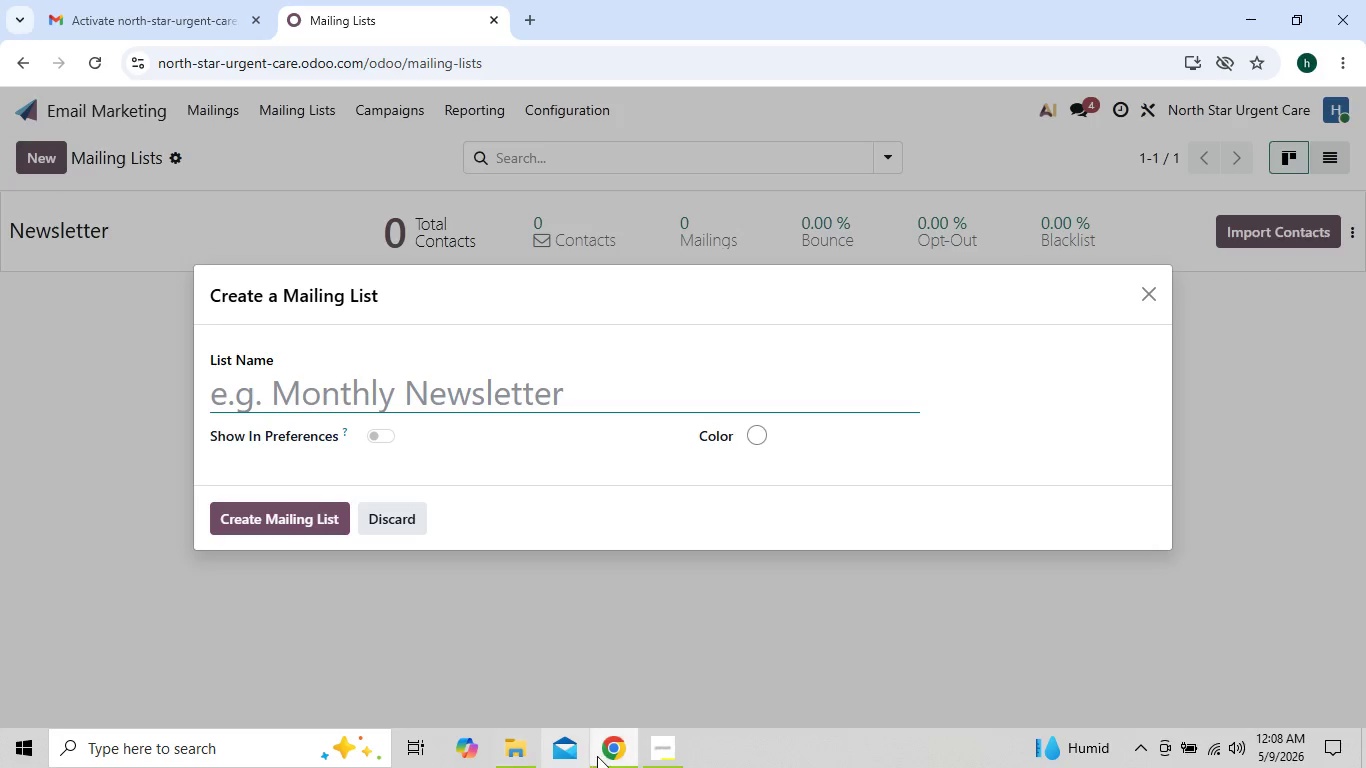 
left_click([642, 752])